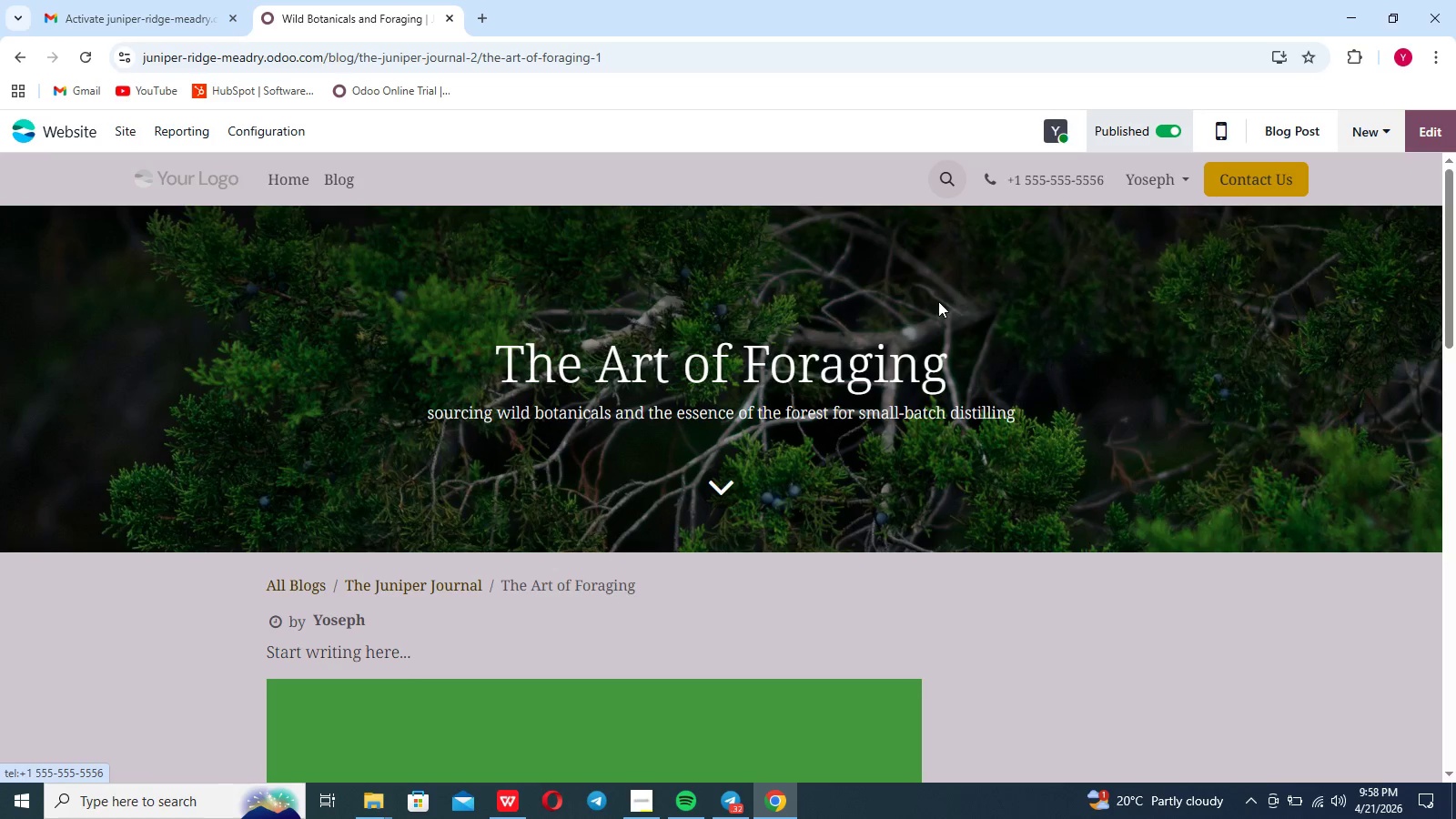 
scroll: coordinate [938, 301], scroll_direction: down, amount: 48.0
 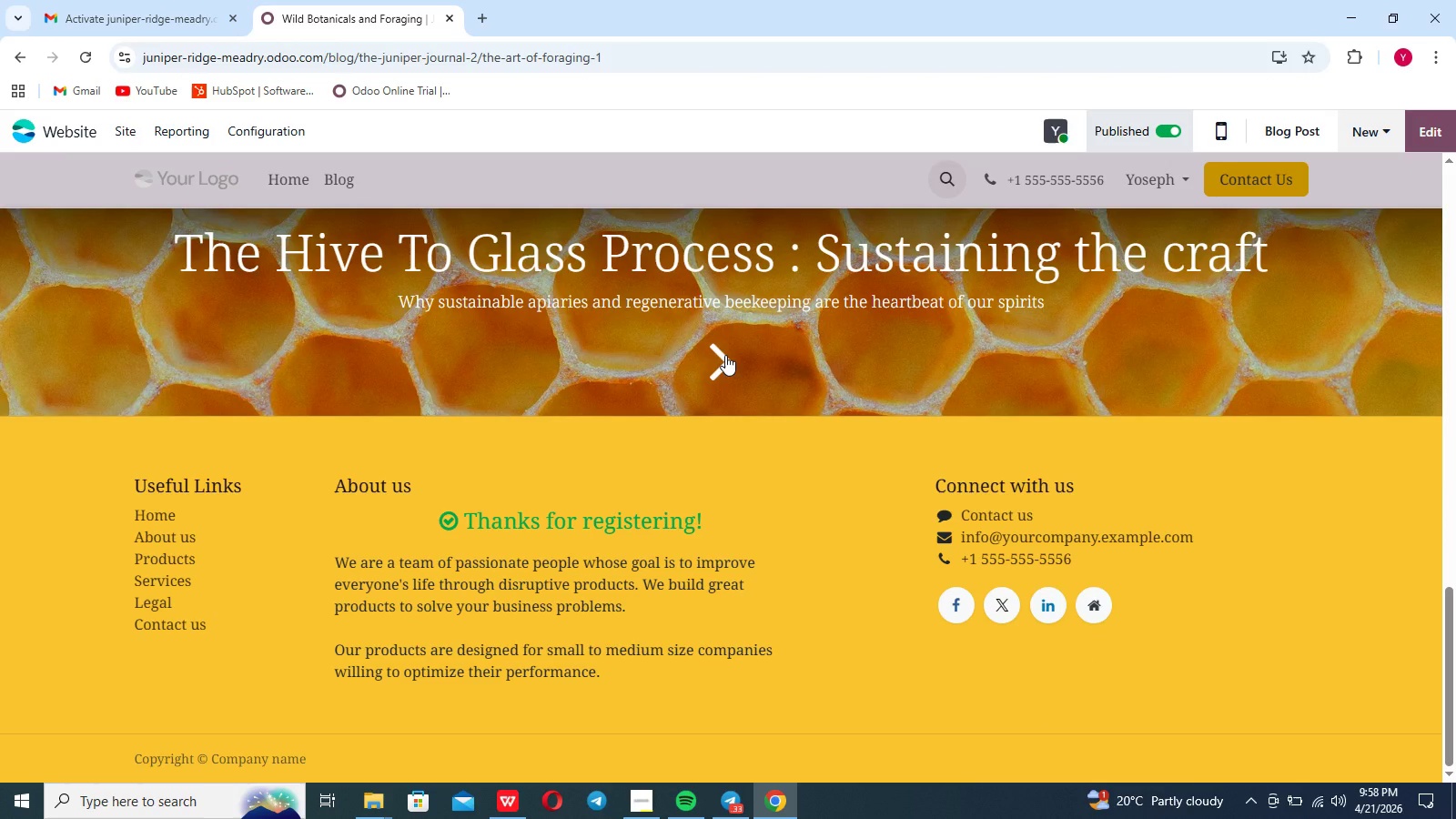 
left_click([725, 355])
 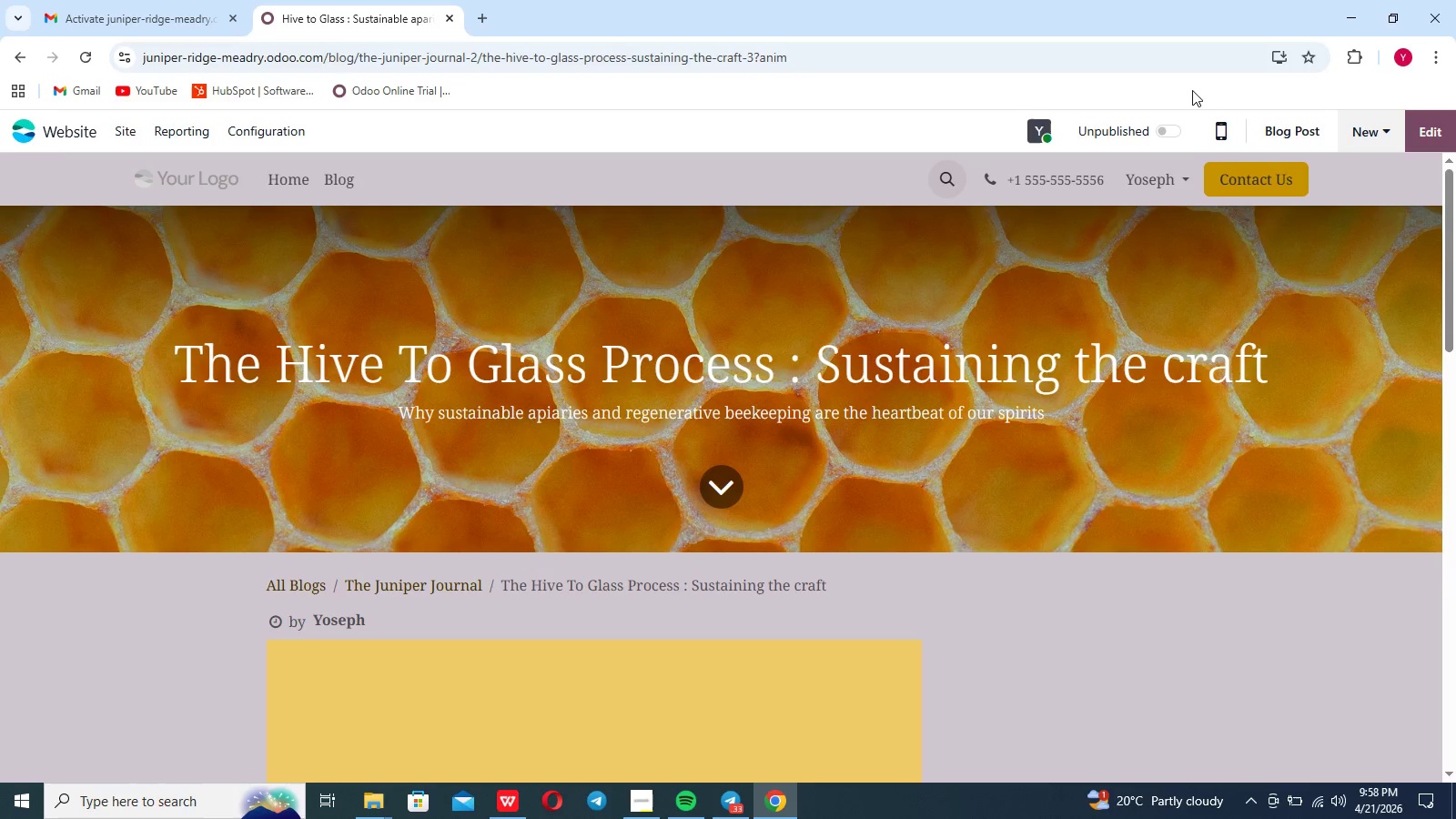 
left_click([1178, 130])
 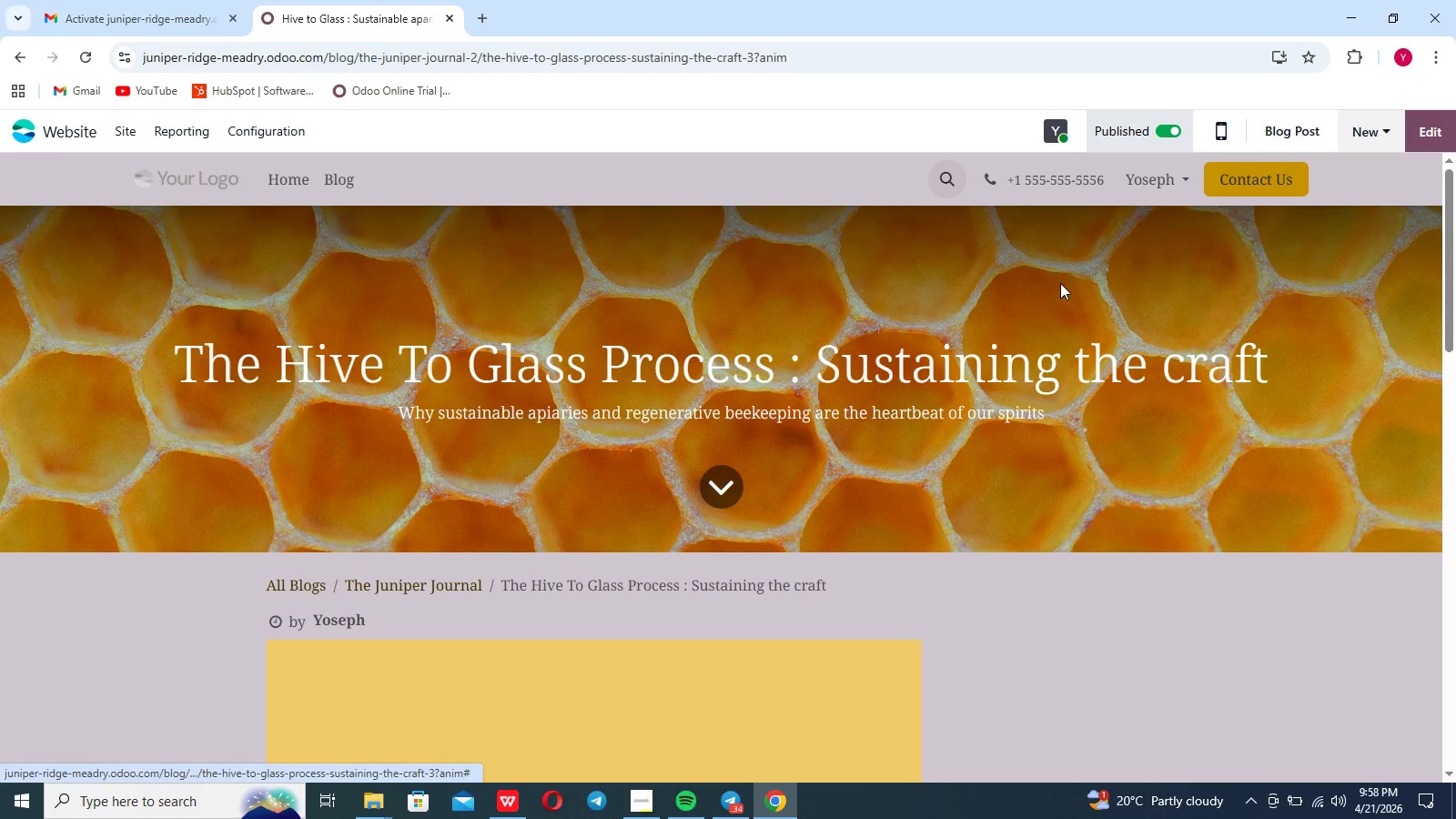 
scroll: coordinate [1060, 283], scroll_direction: down, amount: 41.0
 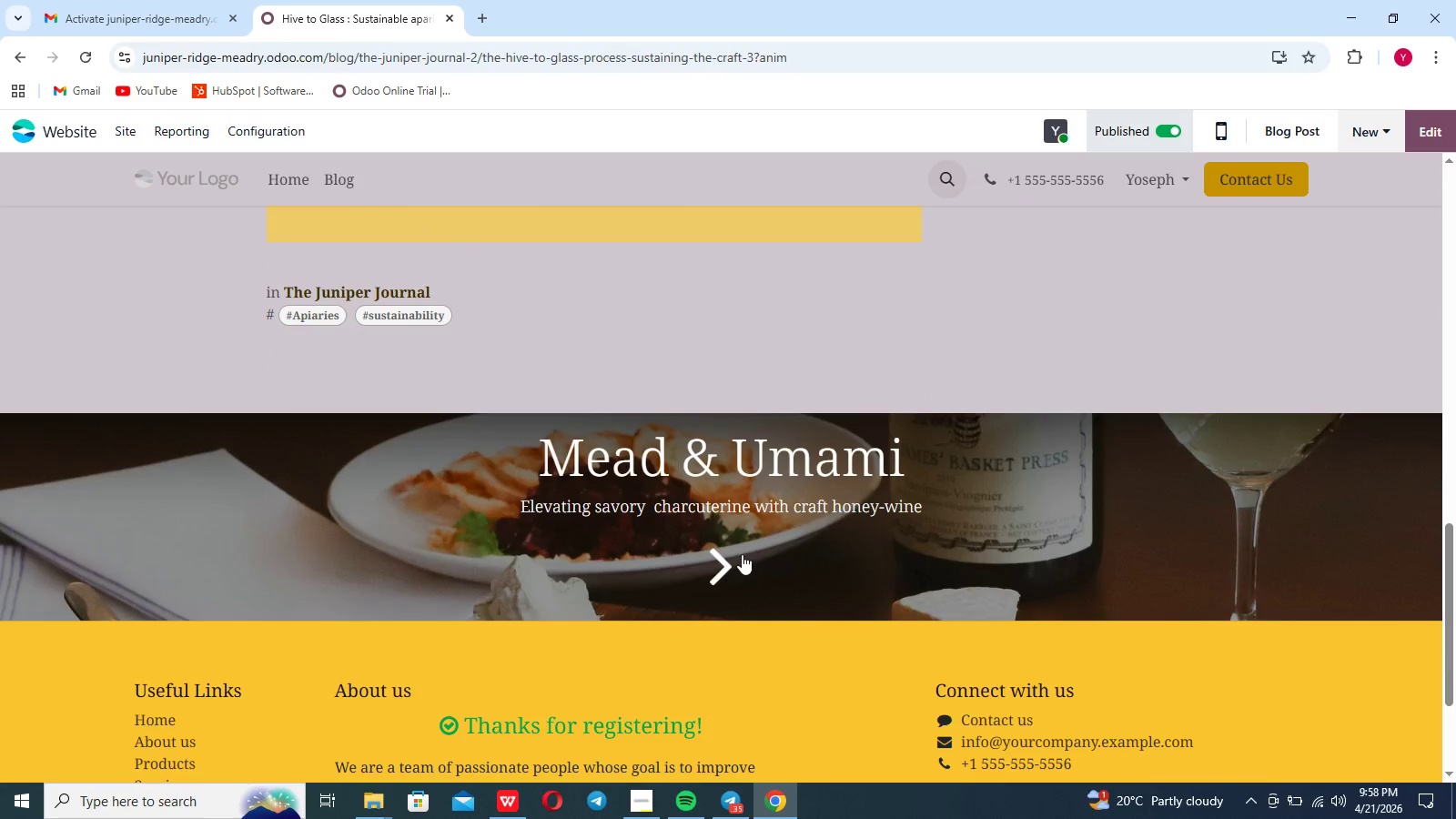 
left_click([741, 554])
 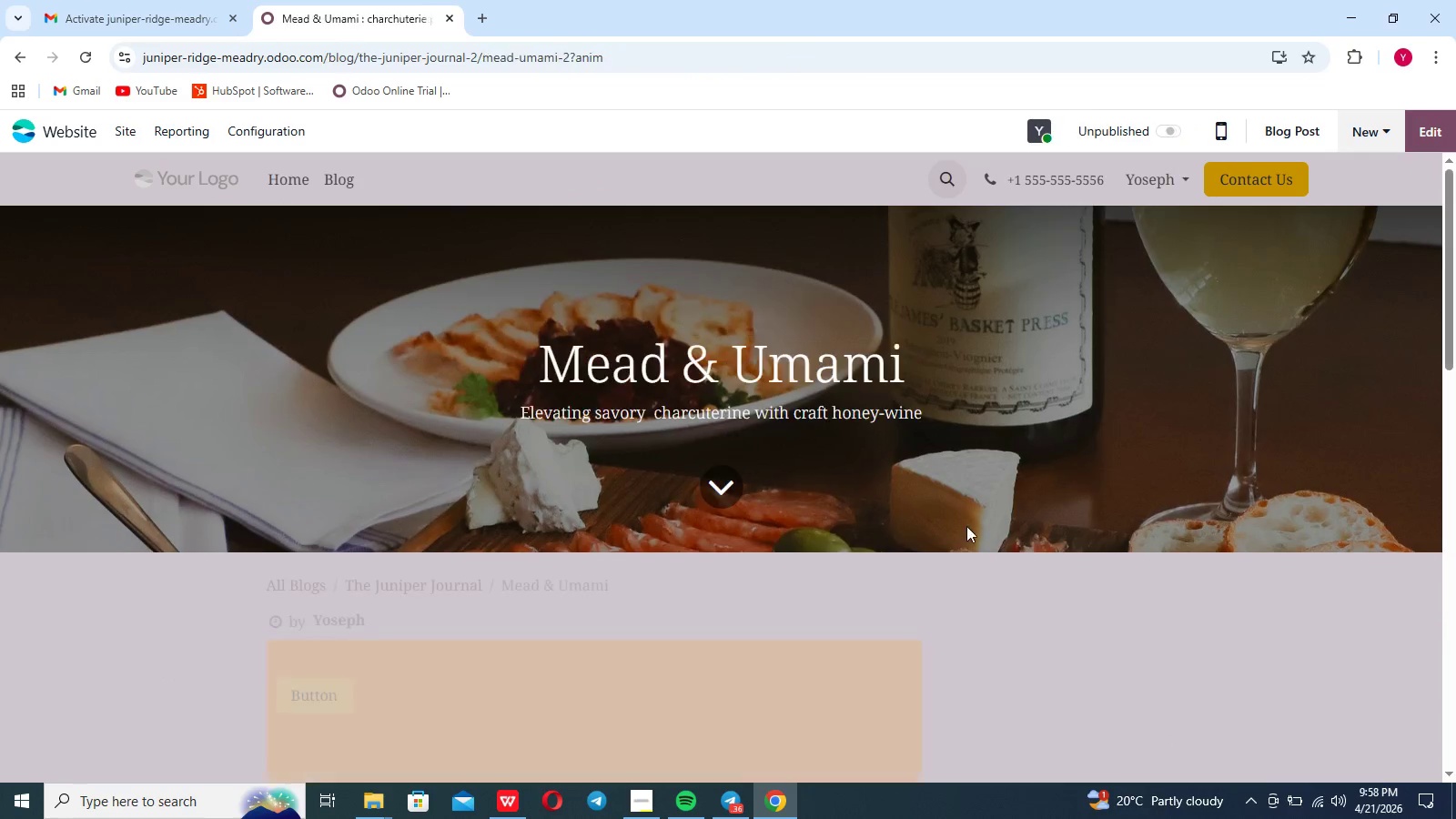 
scroll: coordinate [966, 526], scroll_direction: down, amount: 18.0
 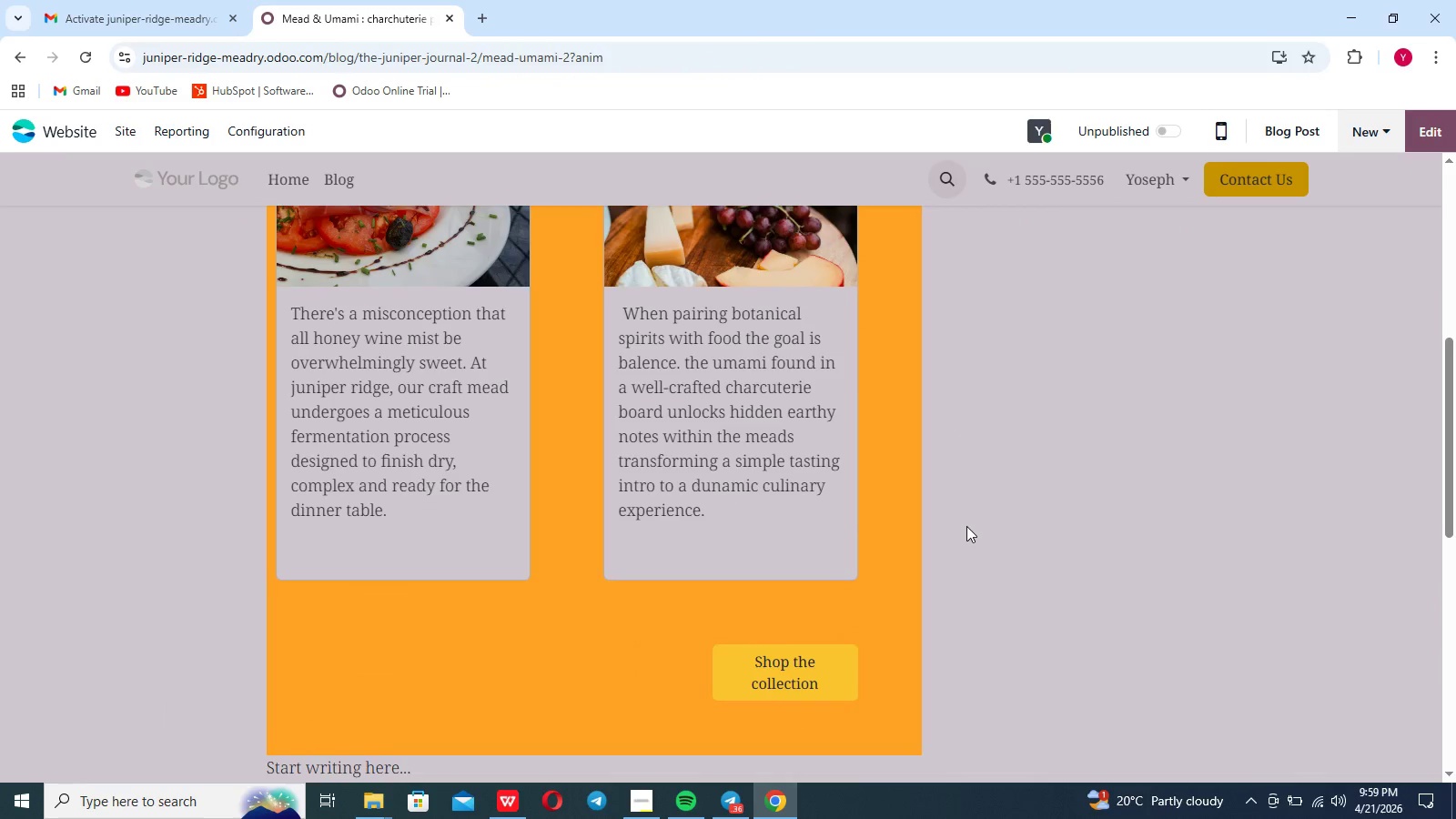 
scroll: coordinate [966, 526], scroll_direction: up, amount: 7.0
 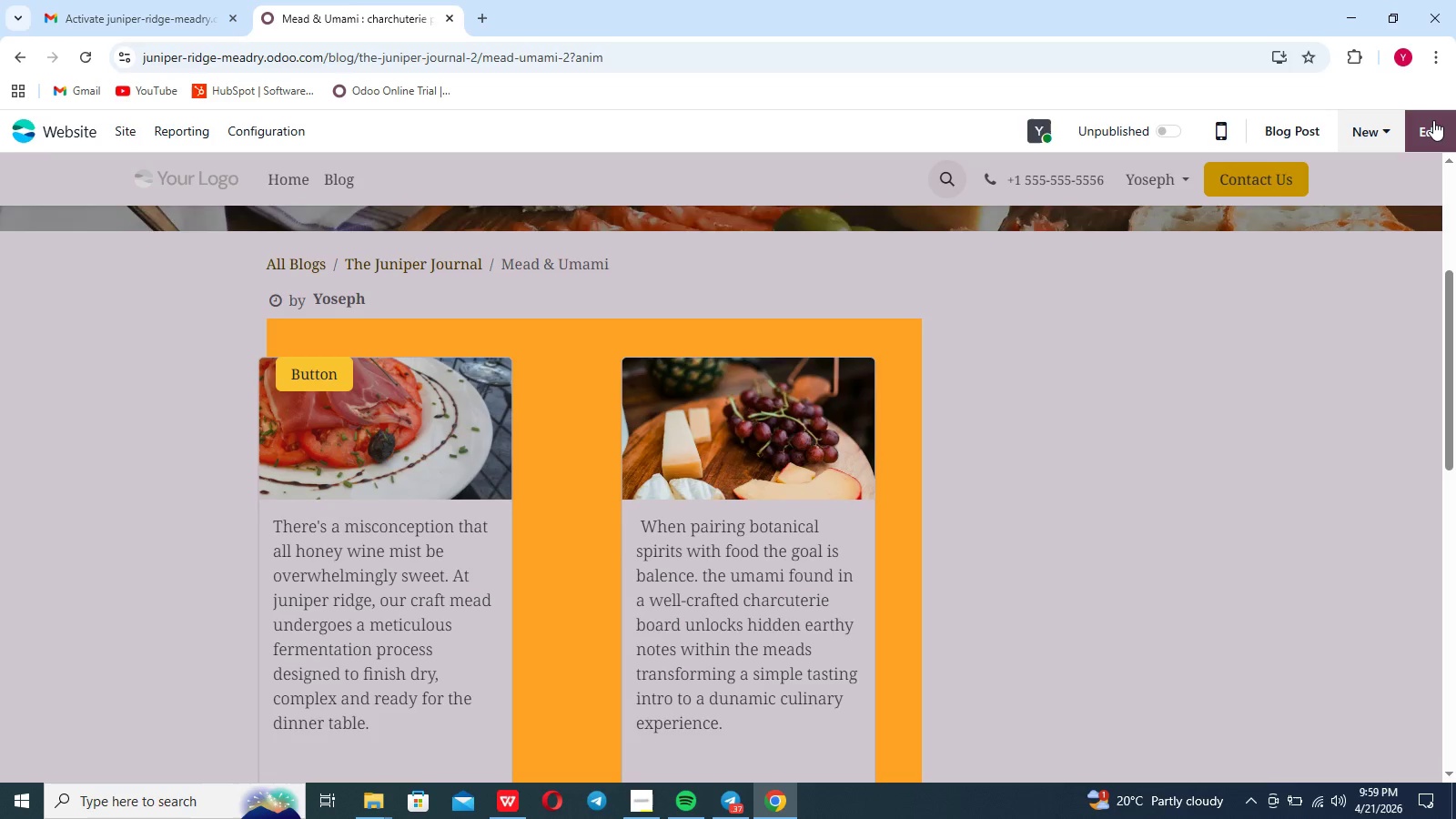 
left_click([1433, 120])
 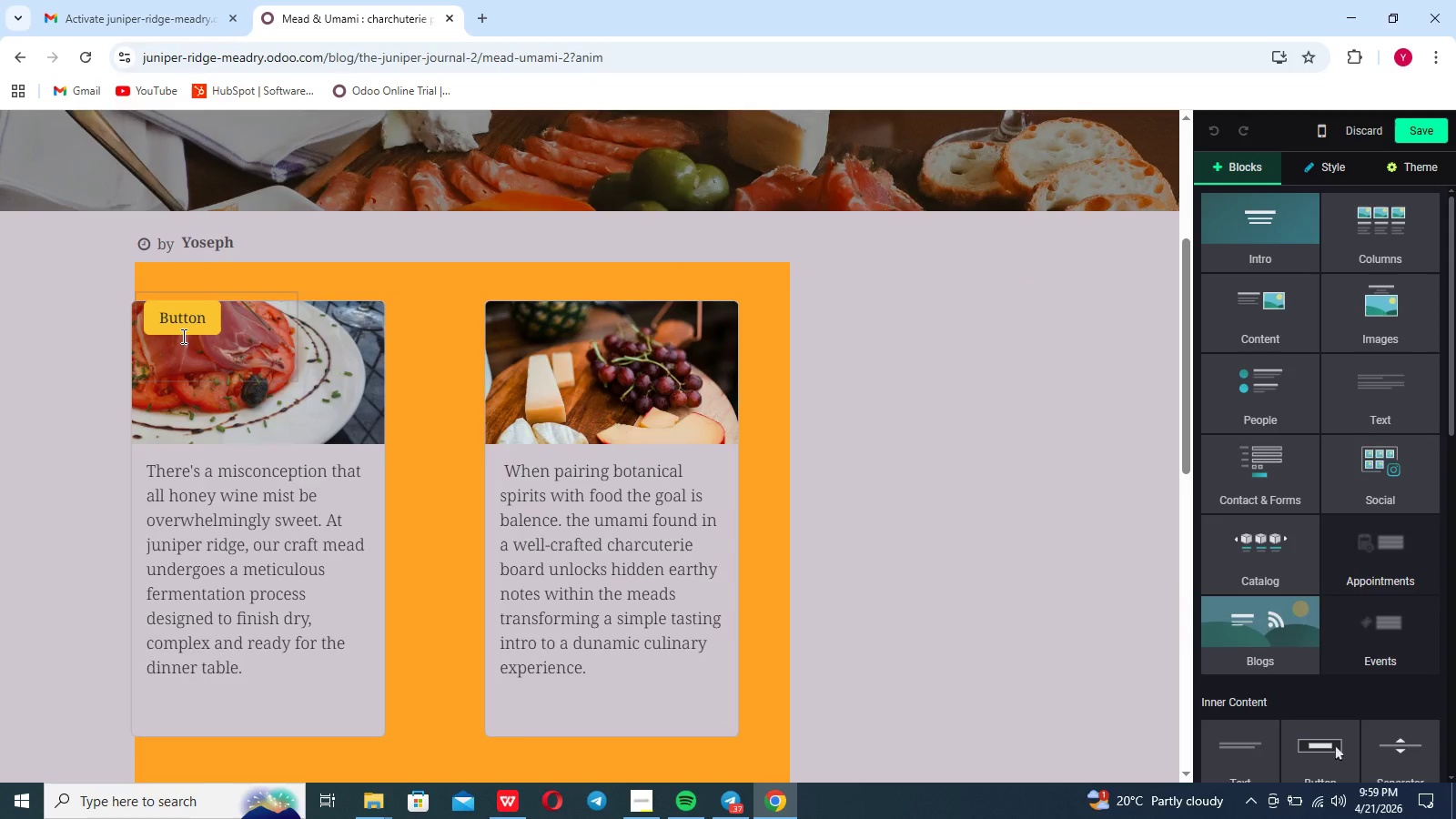 
left_click([184, 326])
 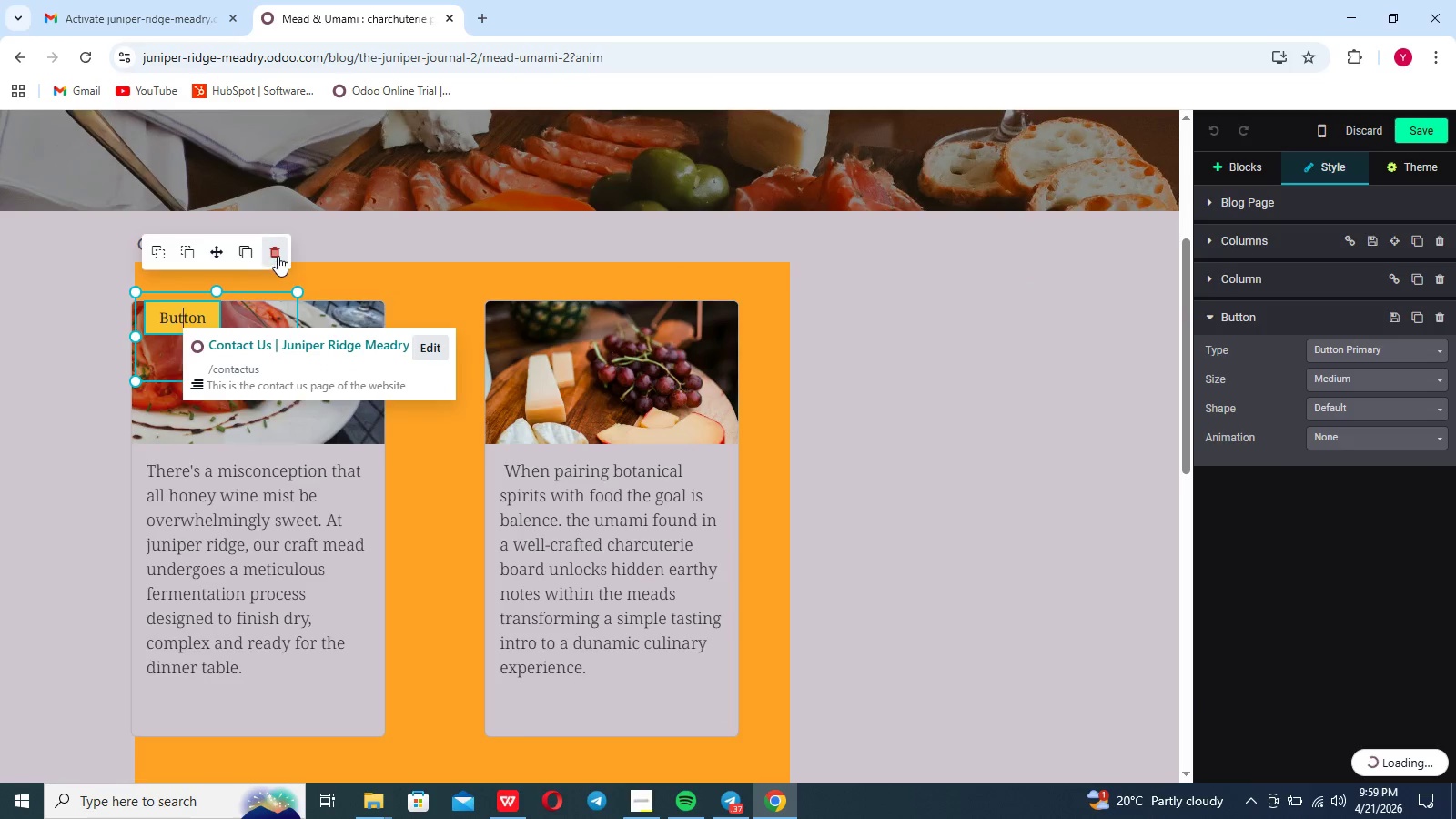 
left_click([278, 256])
 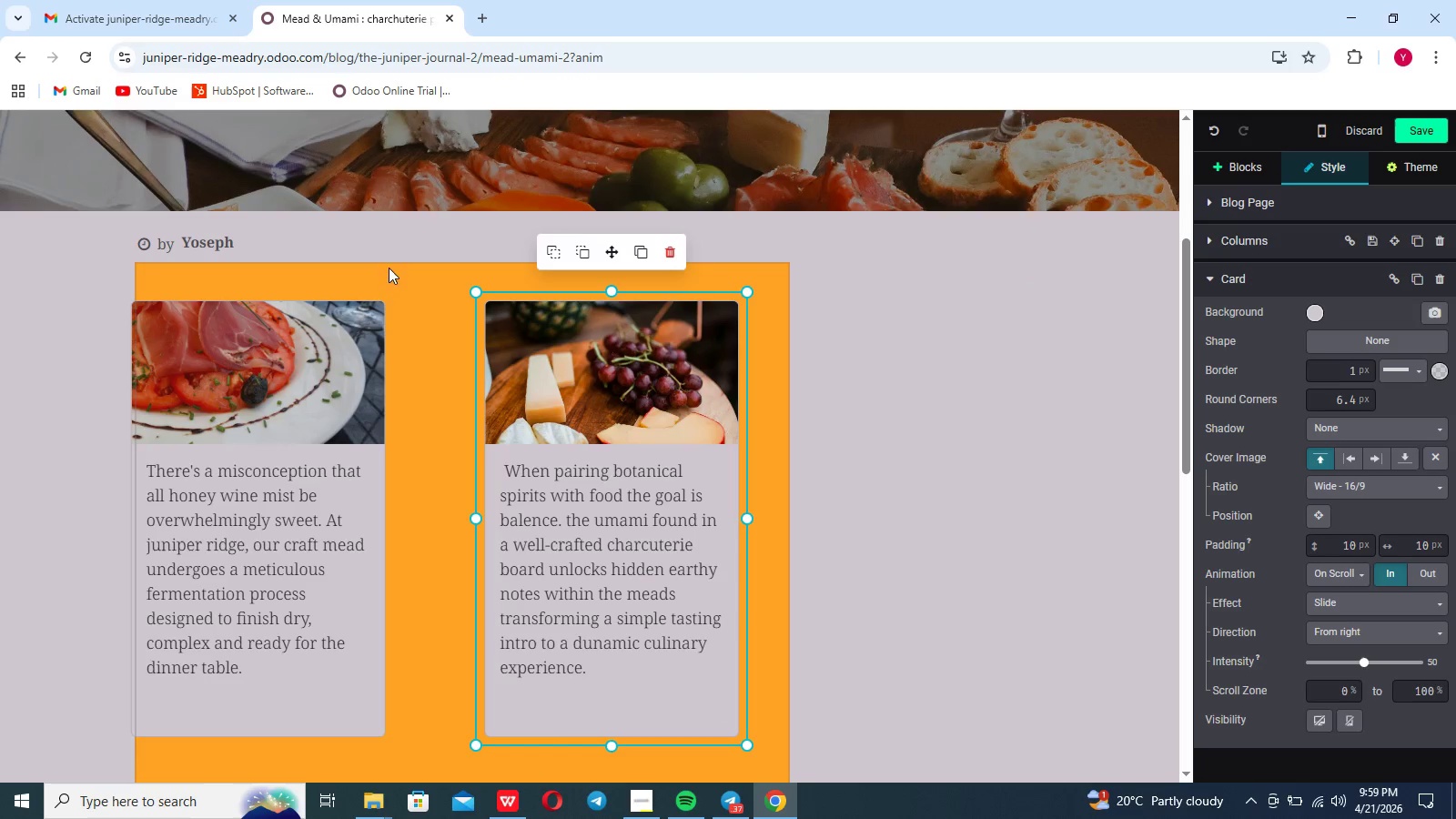 
left_click([419, 286])
 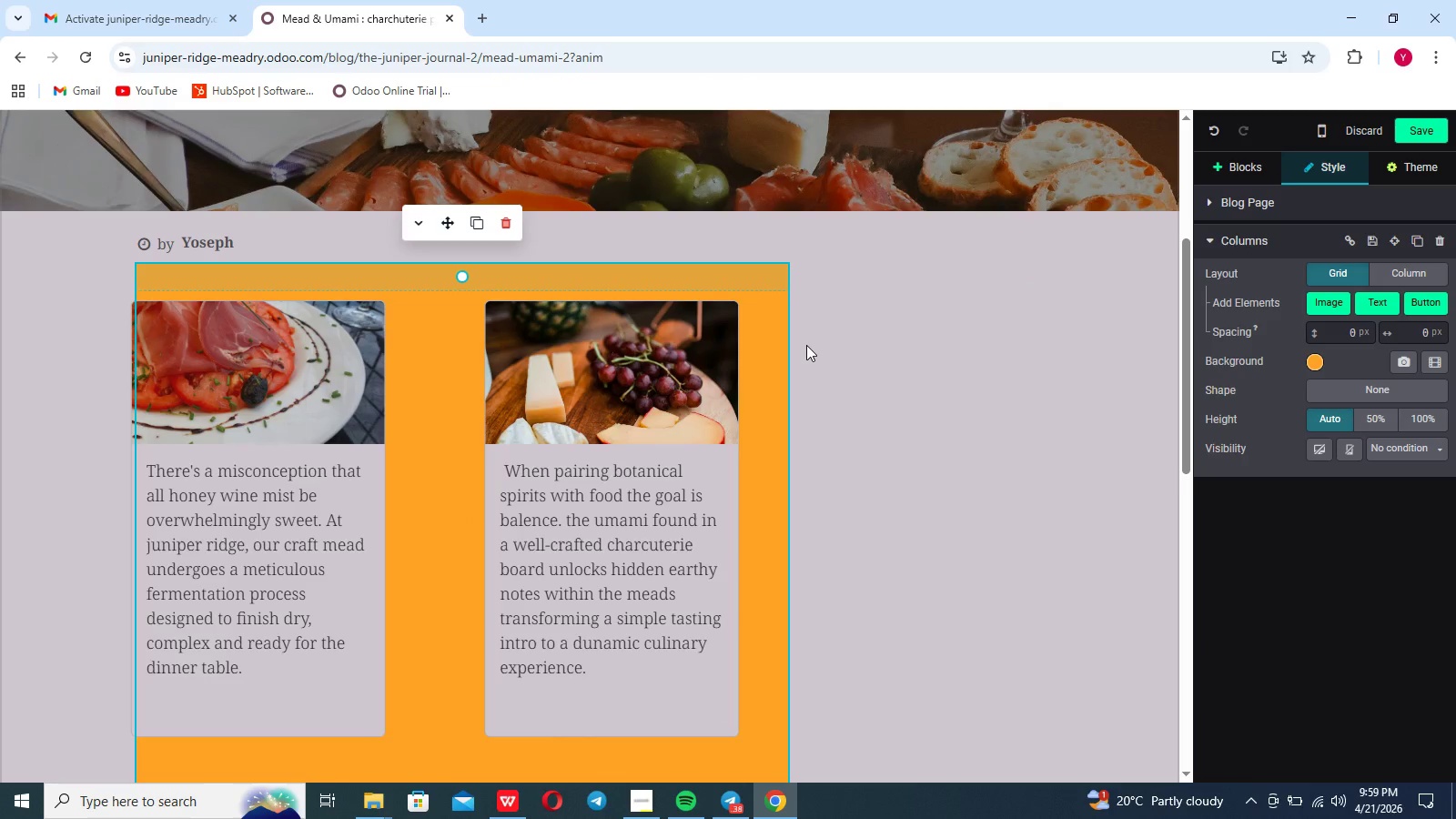 
scroll: coordinate [806, 345], scroll_direction: up, amount: 5.0
 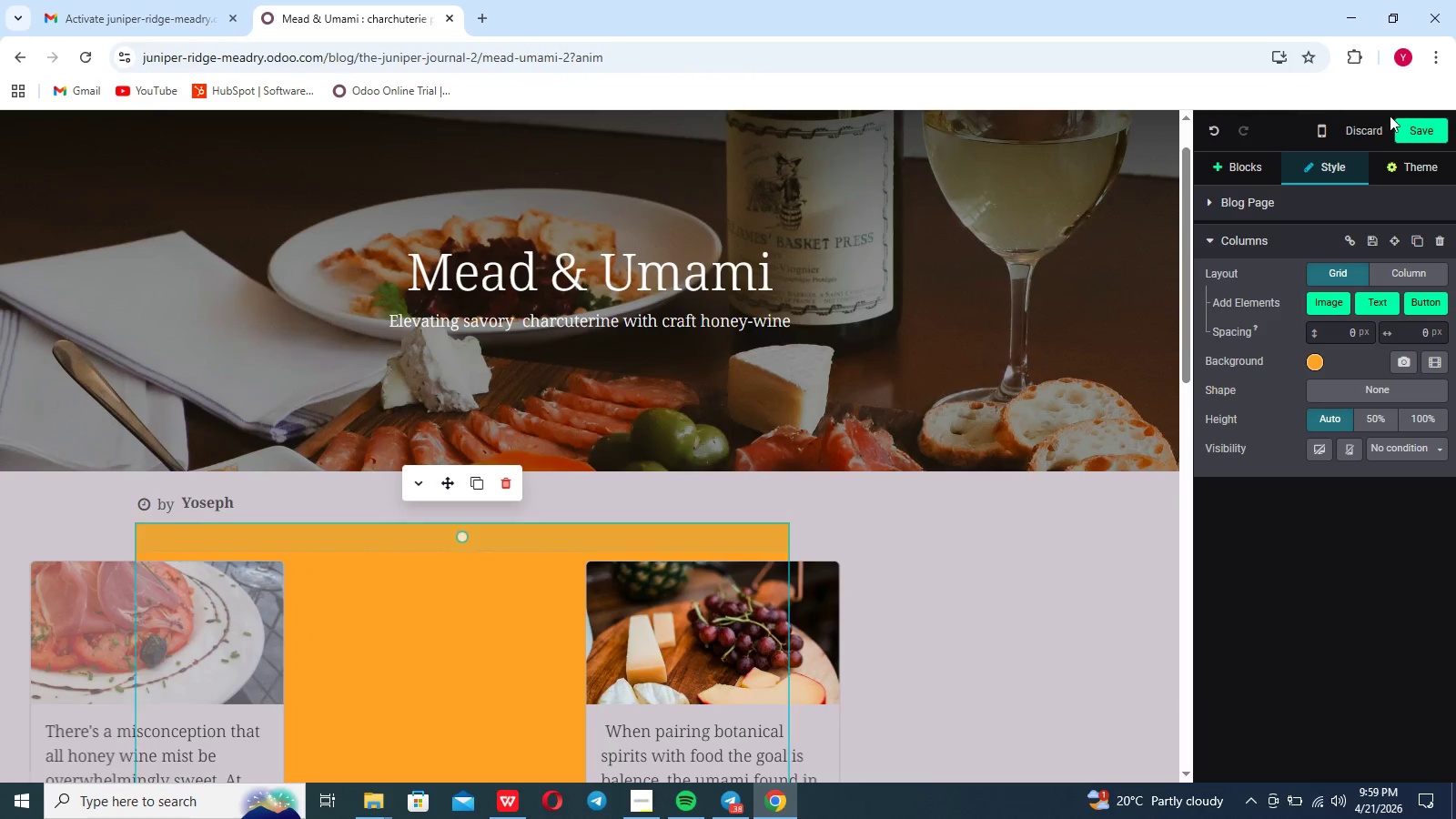 
left_click([1410, 126])
 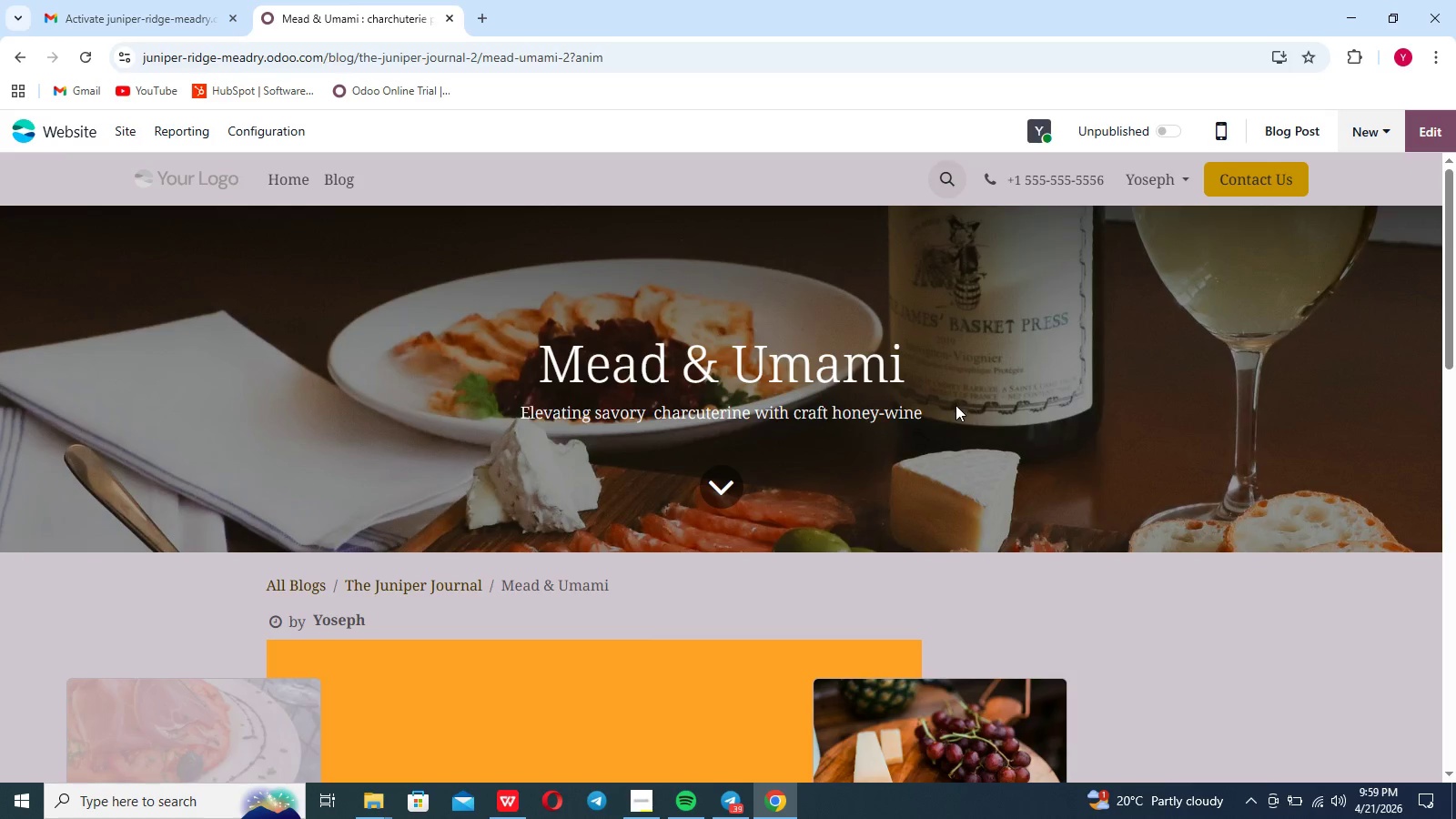 
left_click([624, 711])
 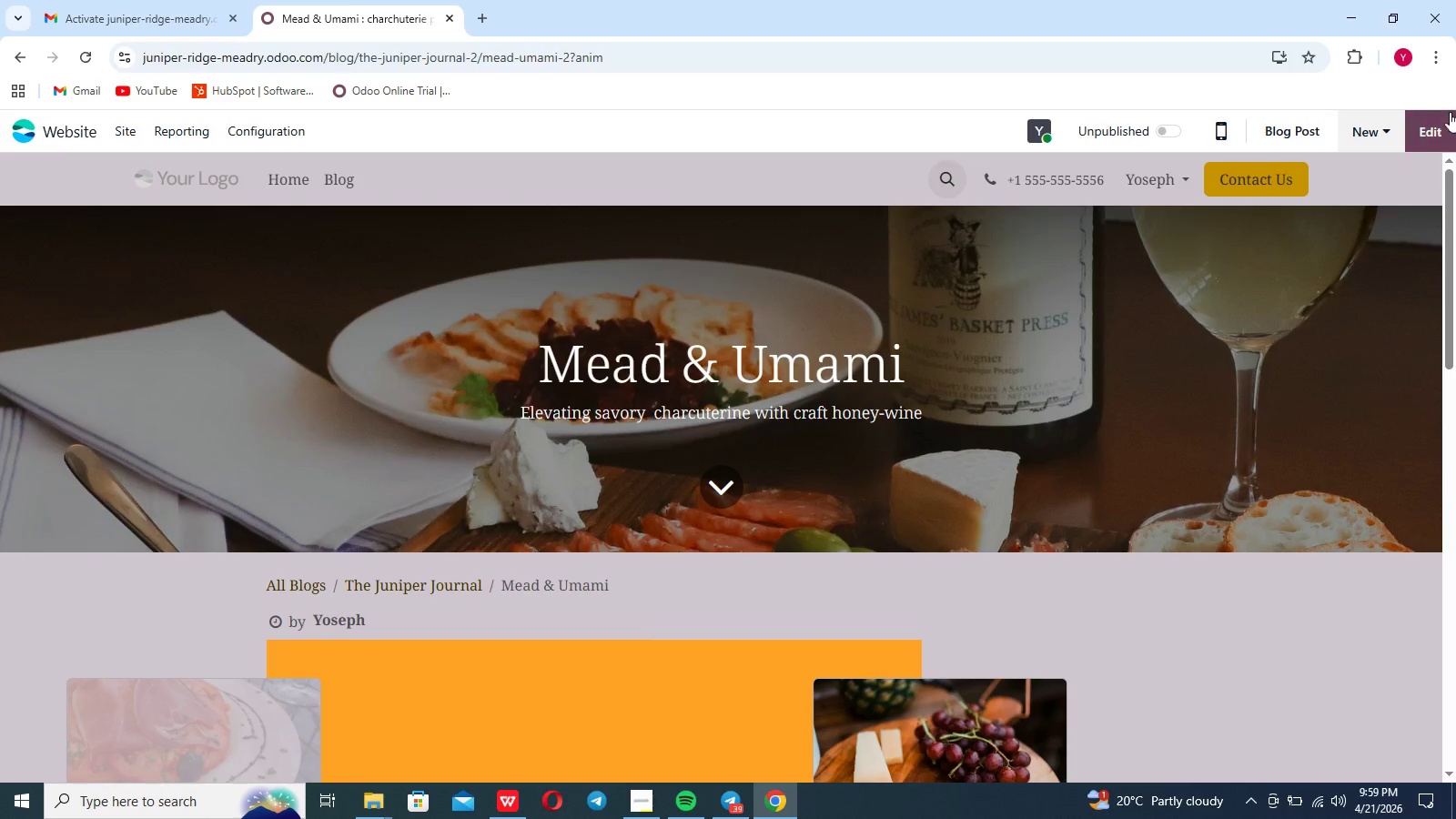 
left_click([1438, 122])
 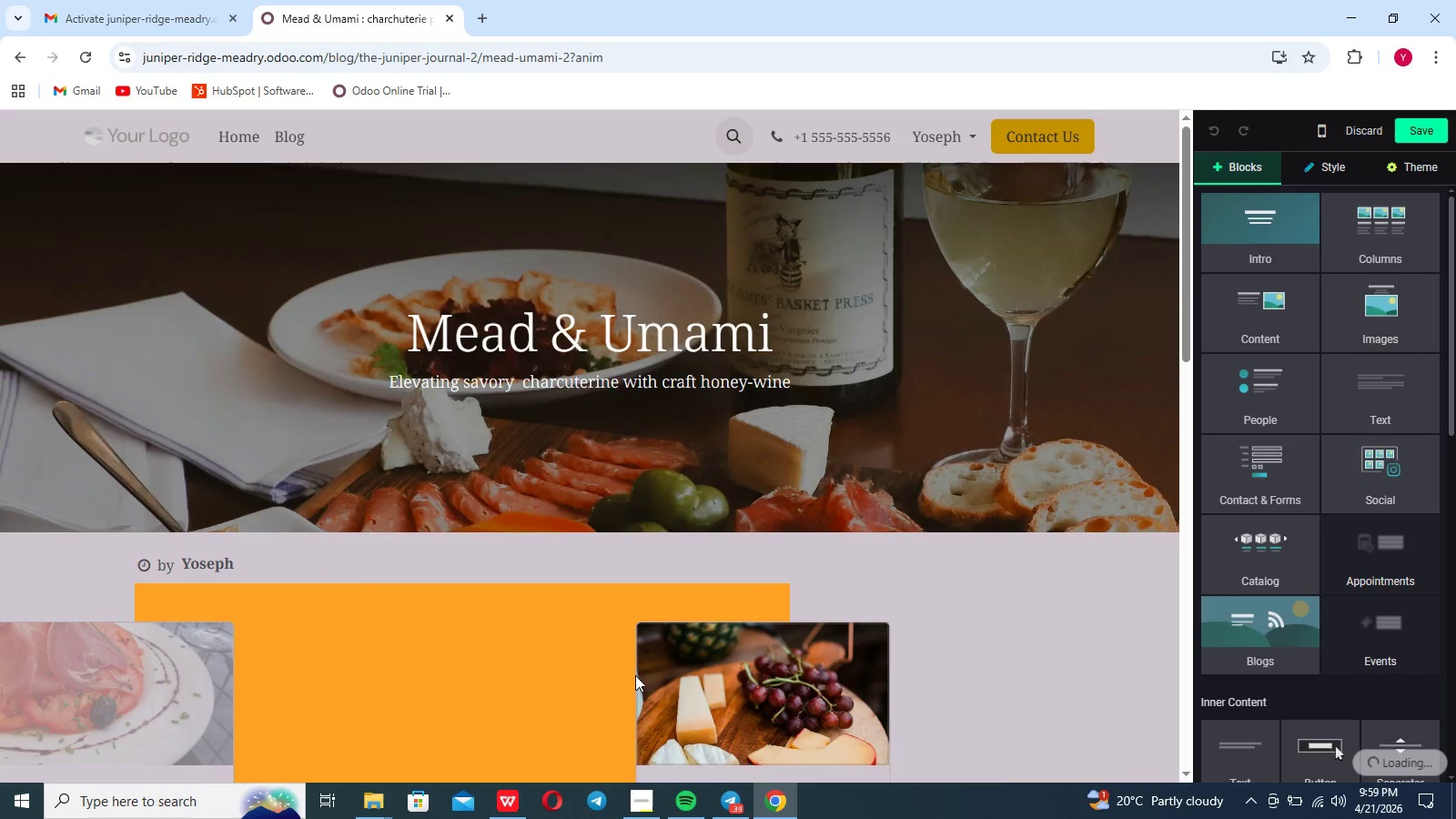 
left_click([537, 678])
 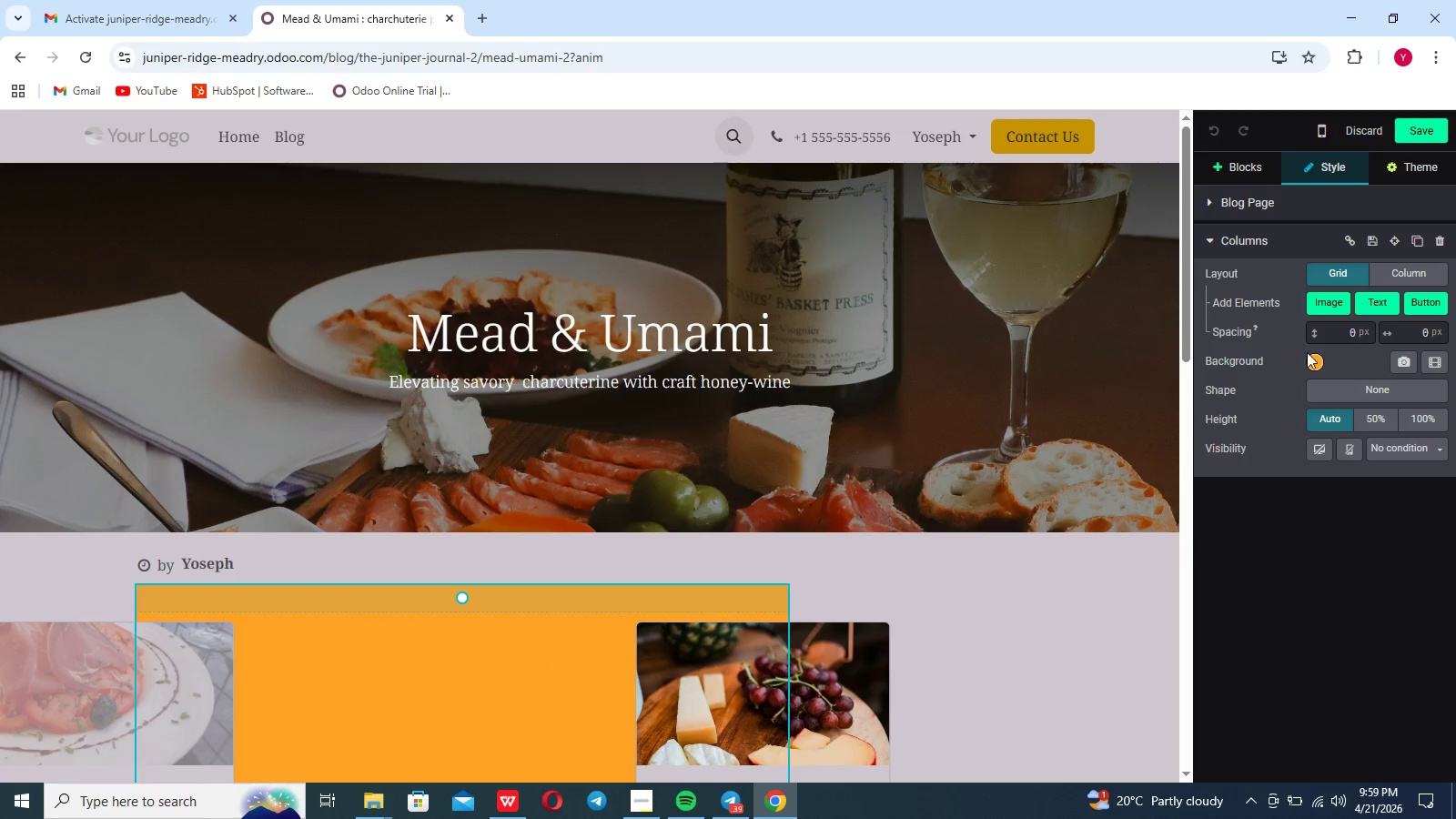 
left_click([1320, 354])
 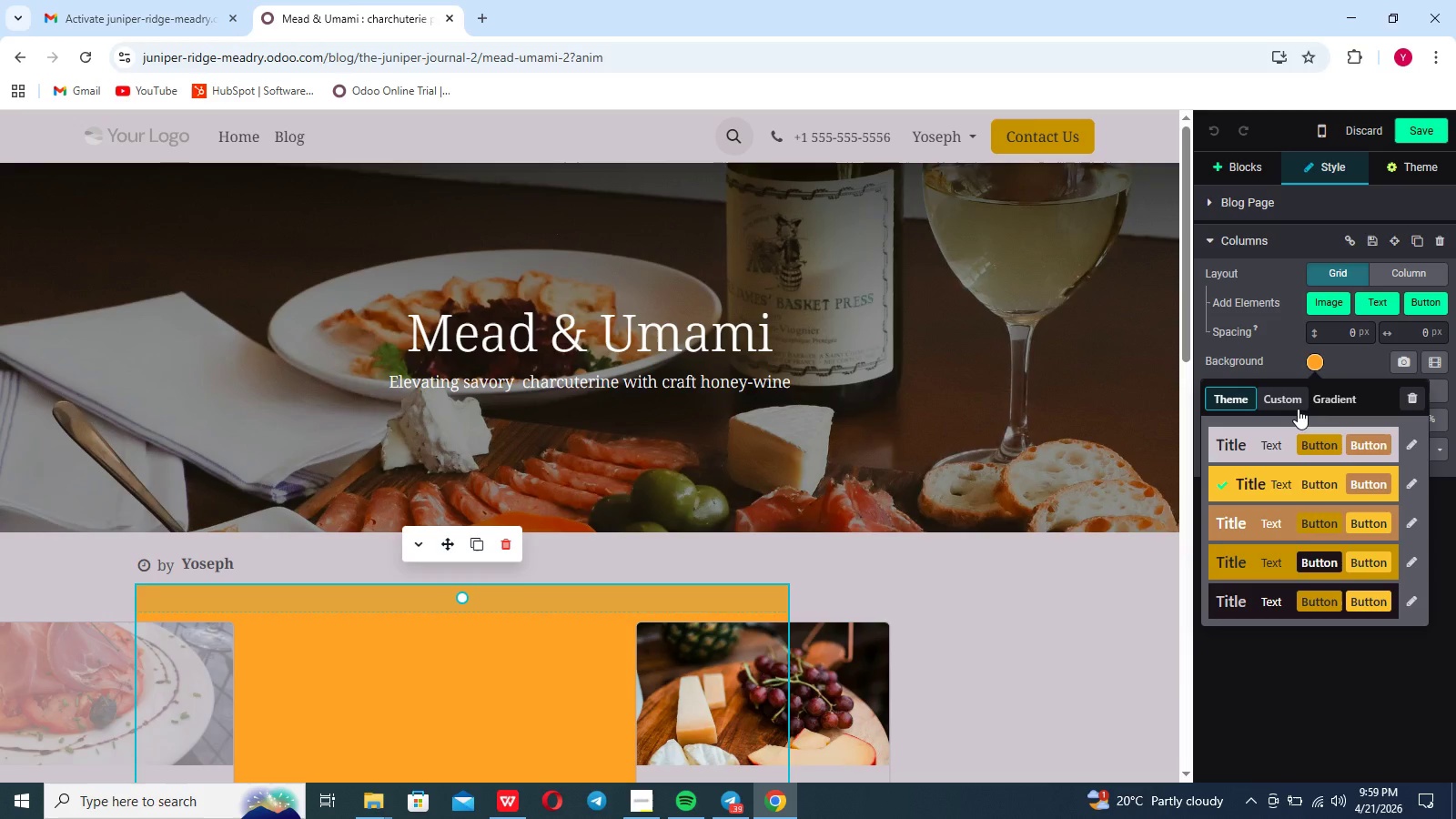 
left_click([1298, 409])
 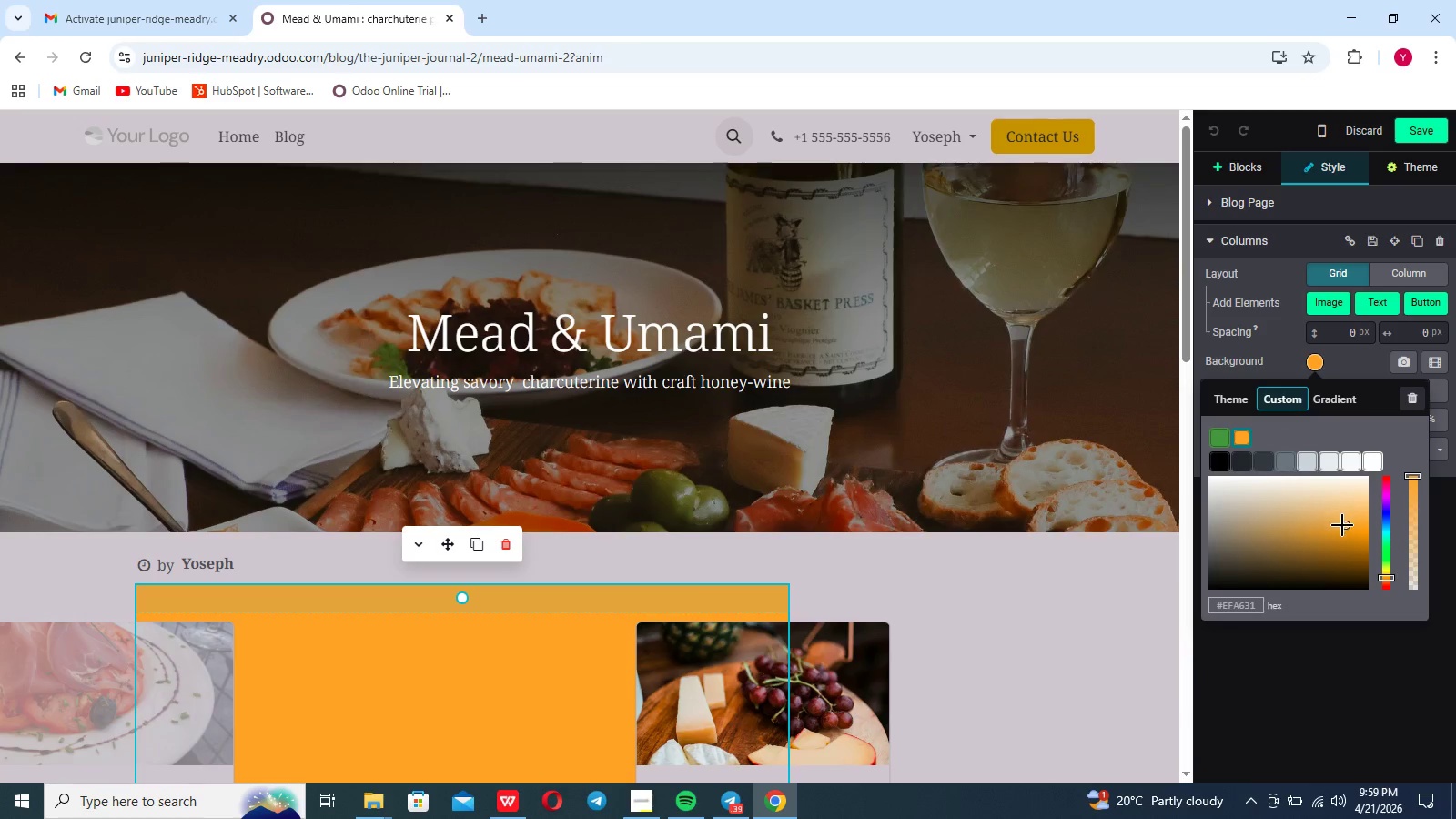 
left_click_drag(start_coordinate=[1346, 526], to_coordinate=[1317, 567])
 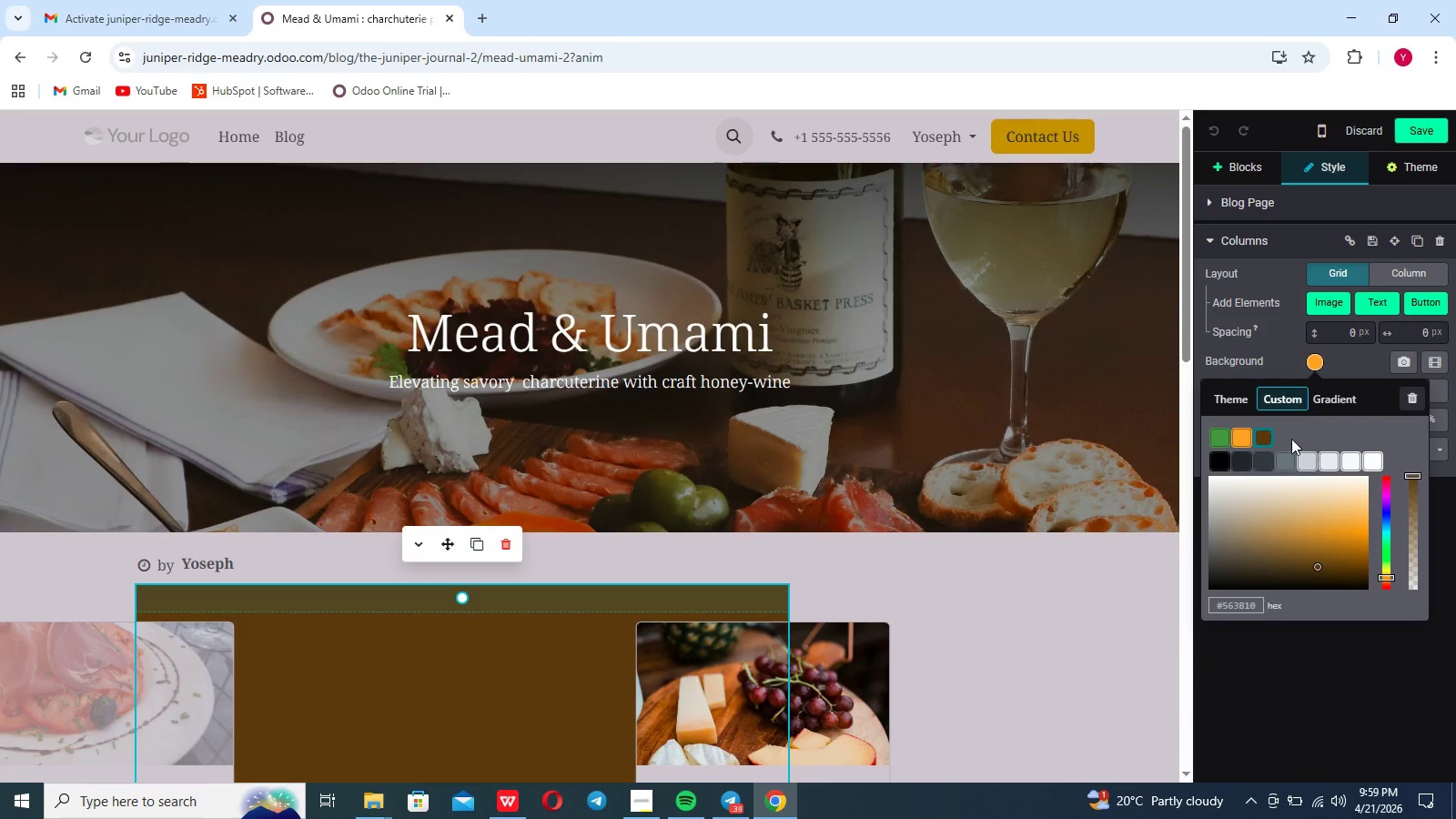 
left_click([1267, 433])
 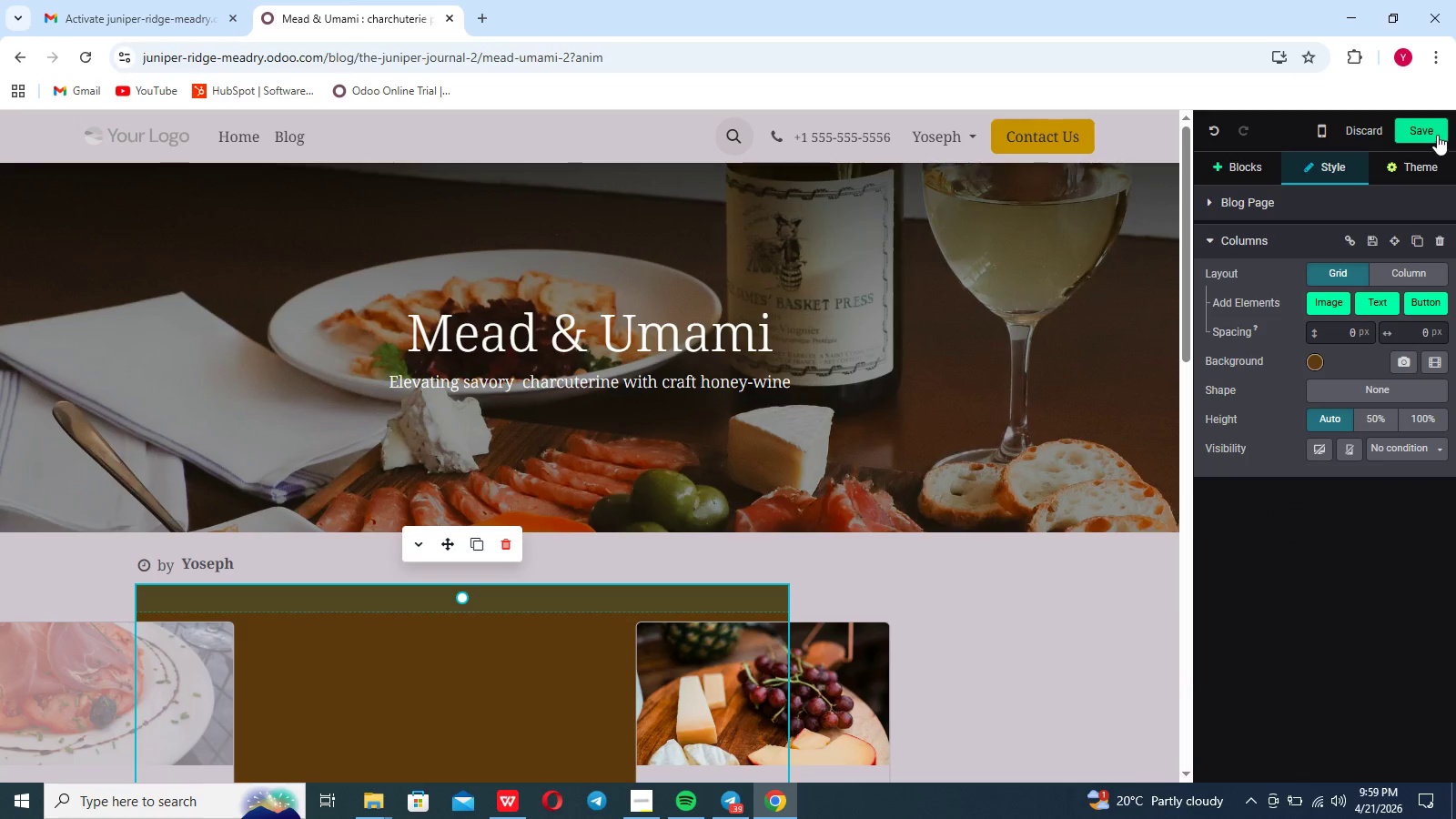 
left_click([1436, 133])
 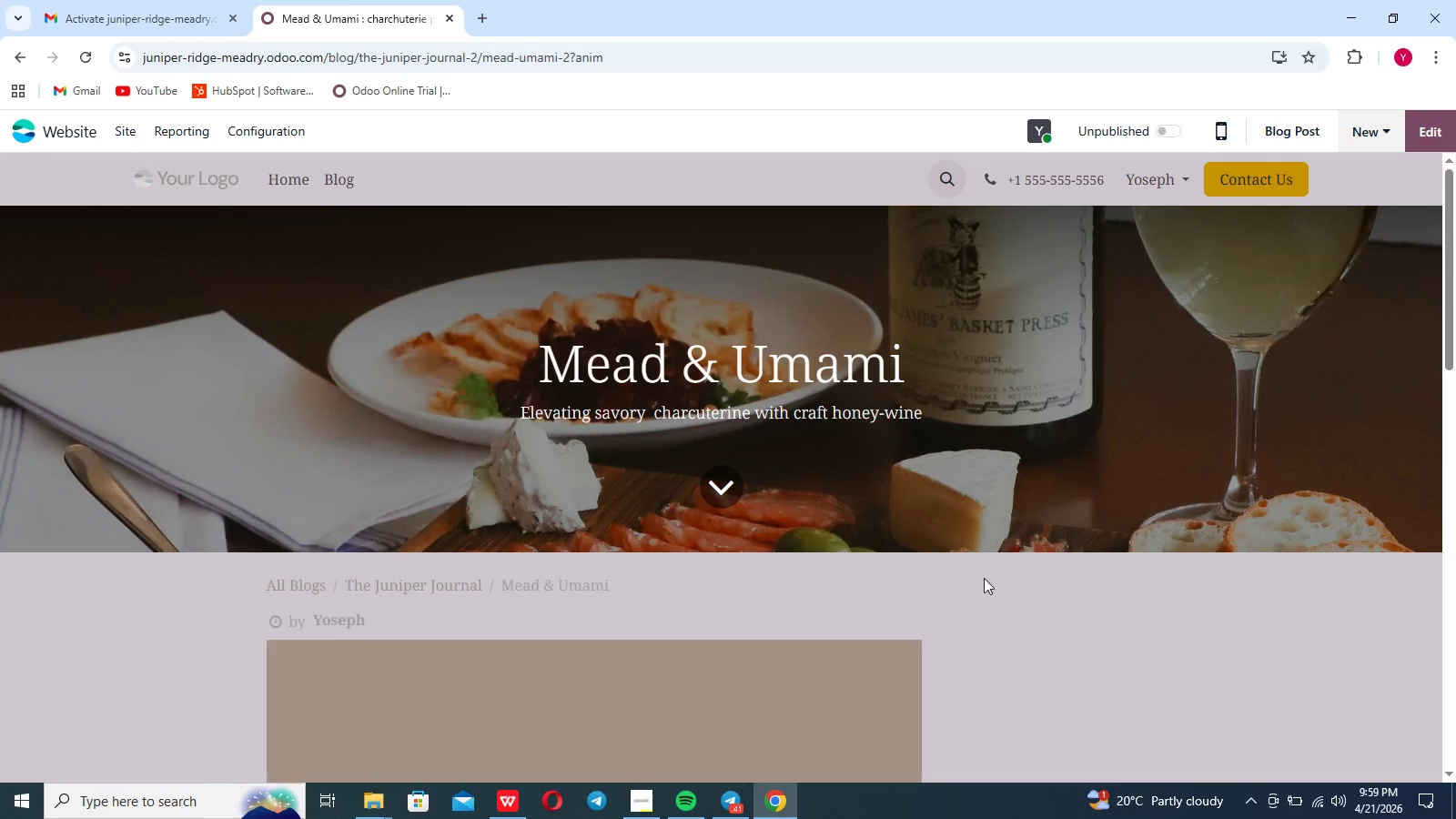 
scroll: coordinate [969, 627], scroll_direction: down, amount: 12.0
 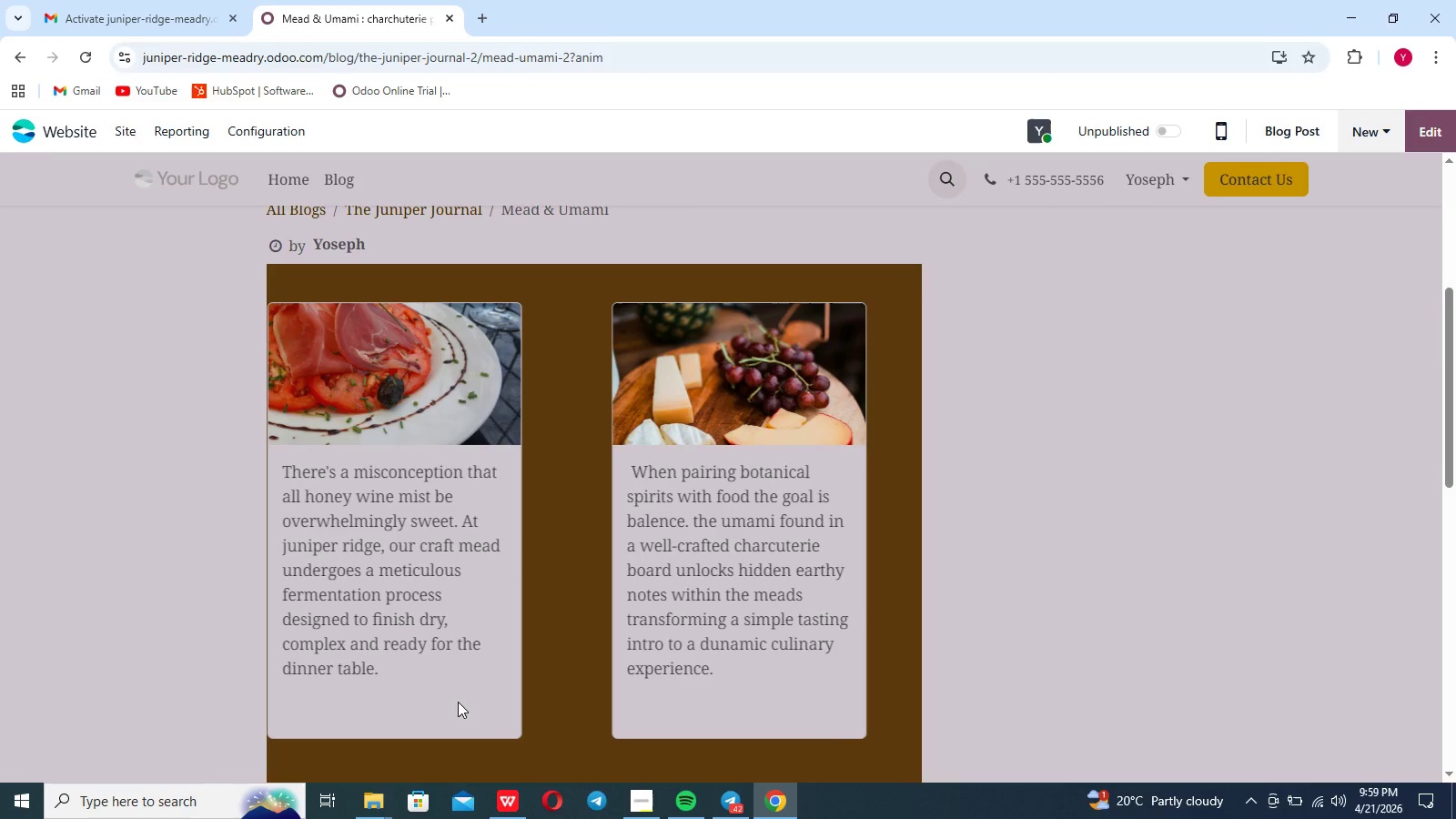 
left_click([458, 702])
 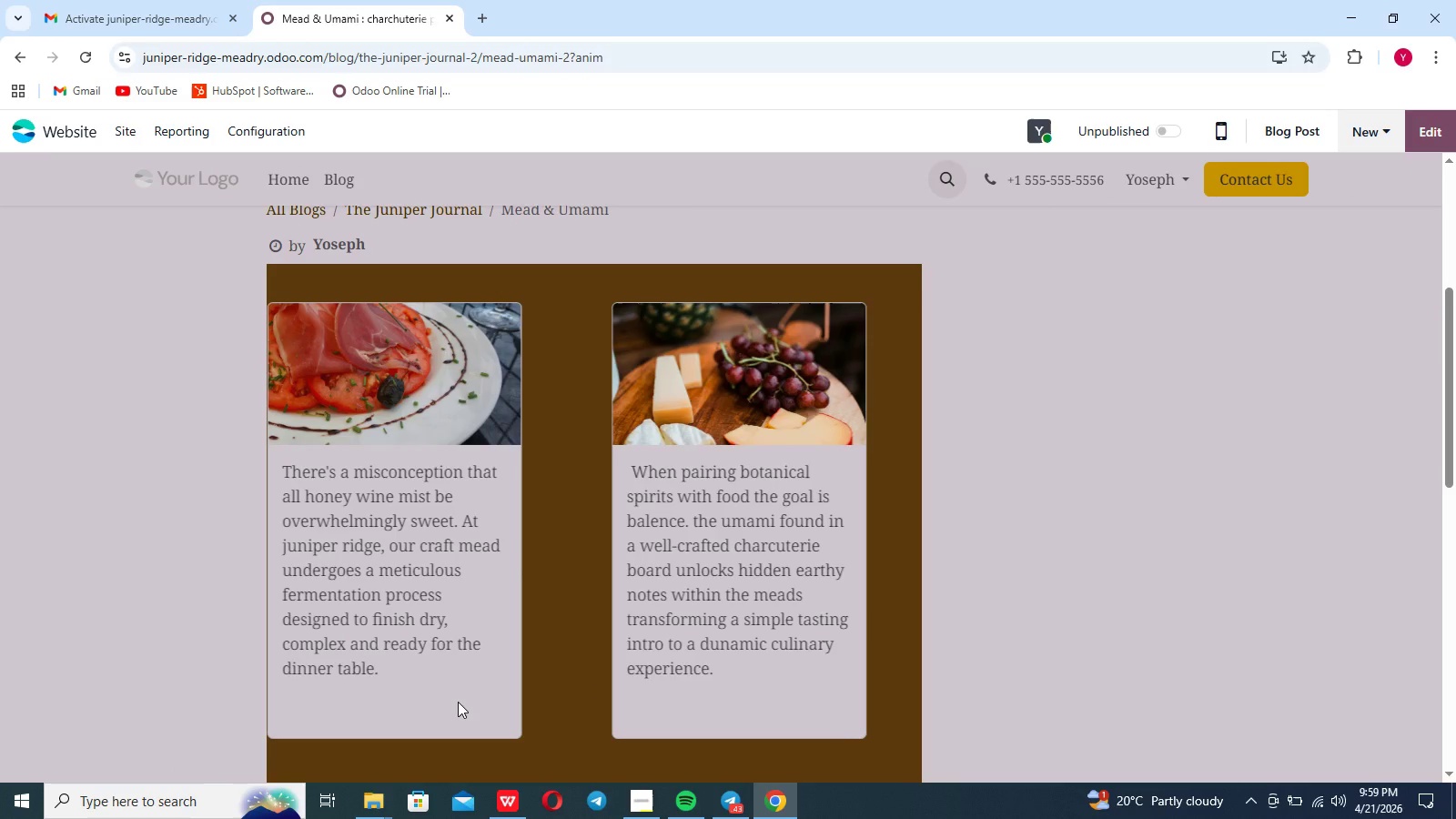 
left_click([458, 702])
 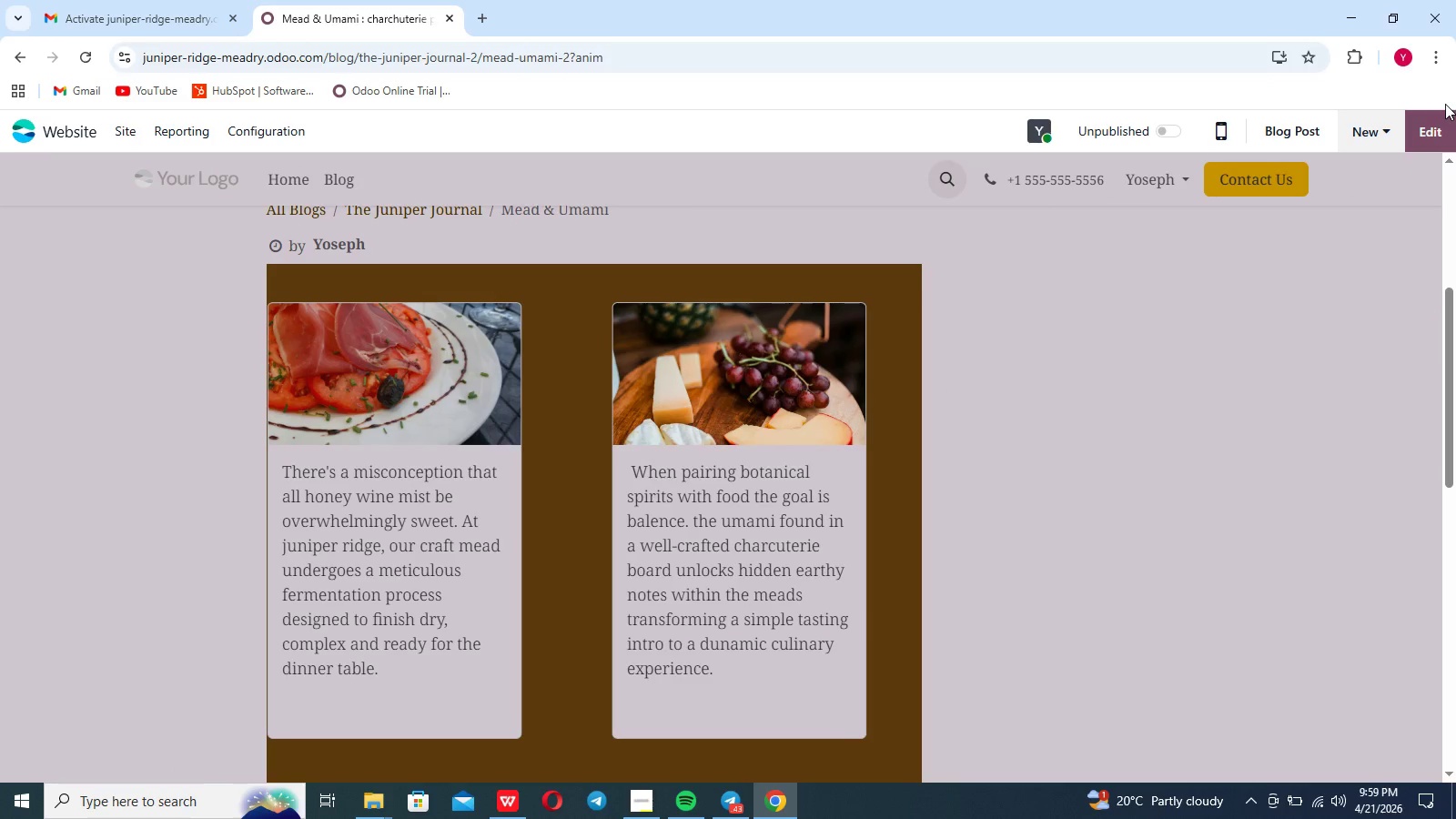 
left_click([1438, 123])
 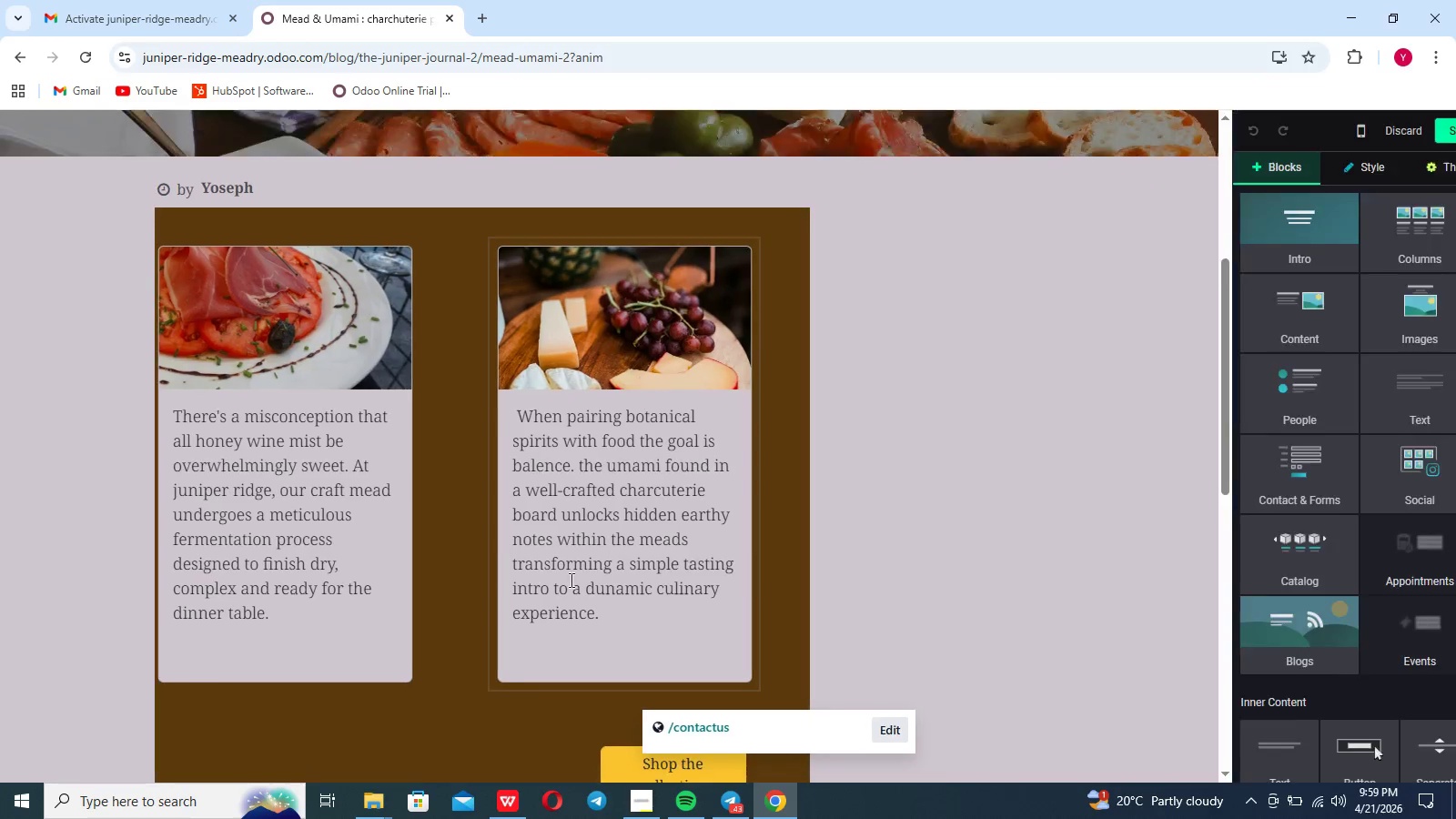 
mouse_move([460, 578])
 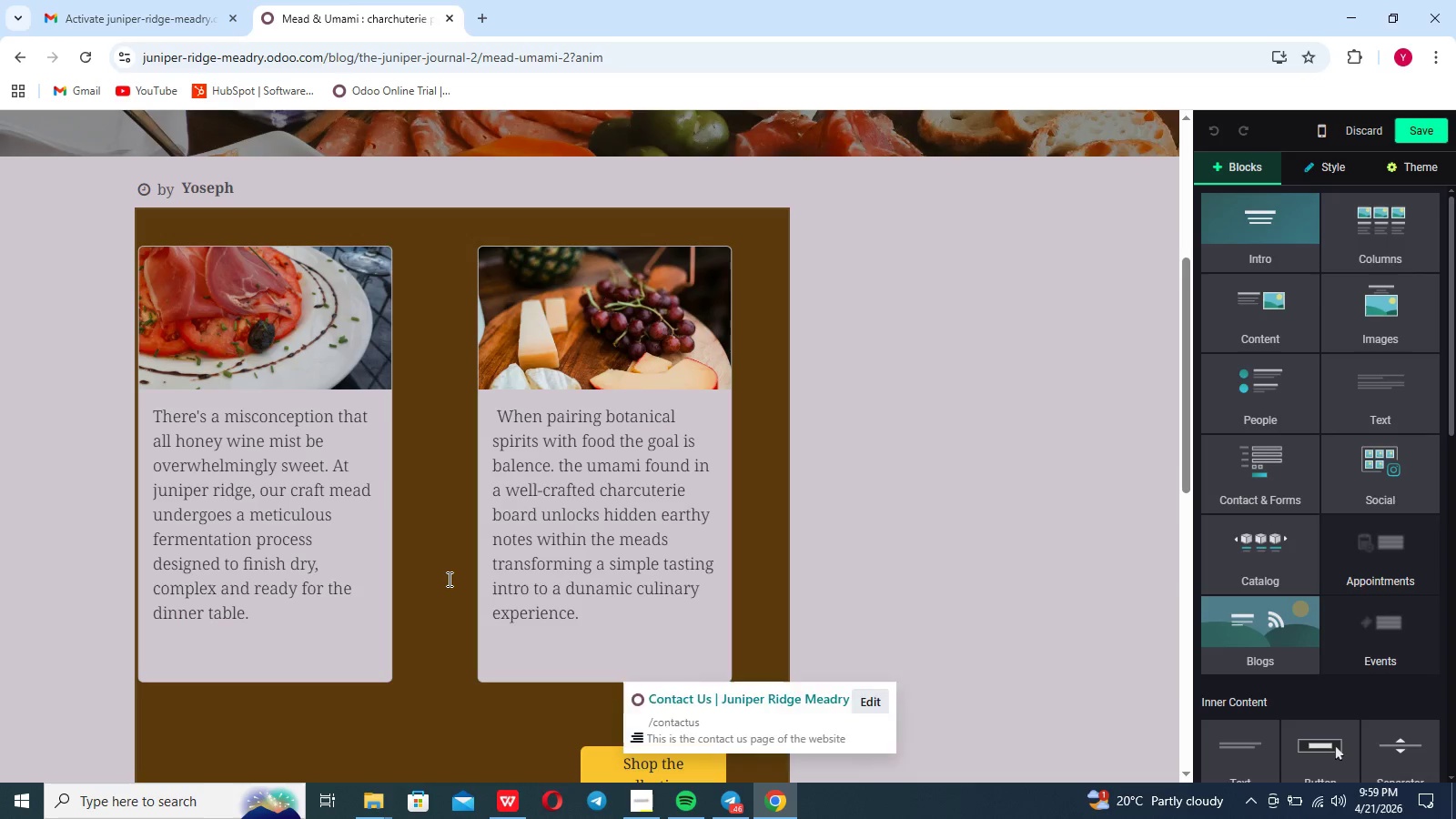 
left_click([448, 579])
 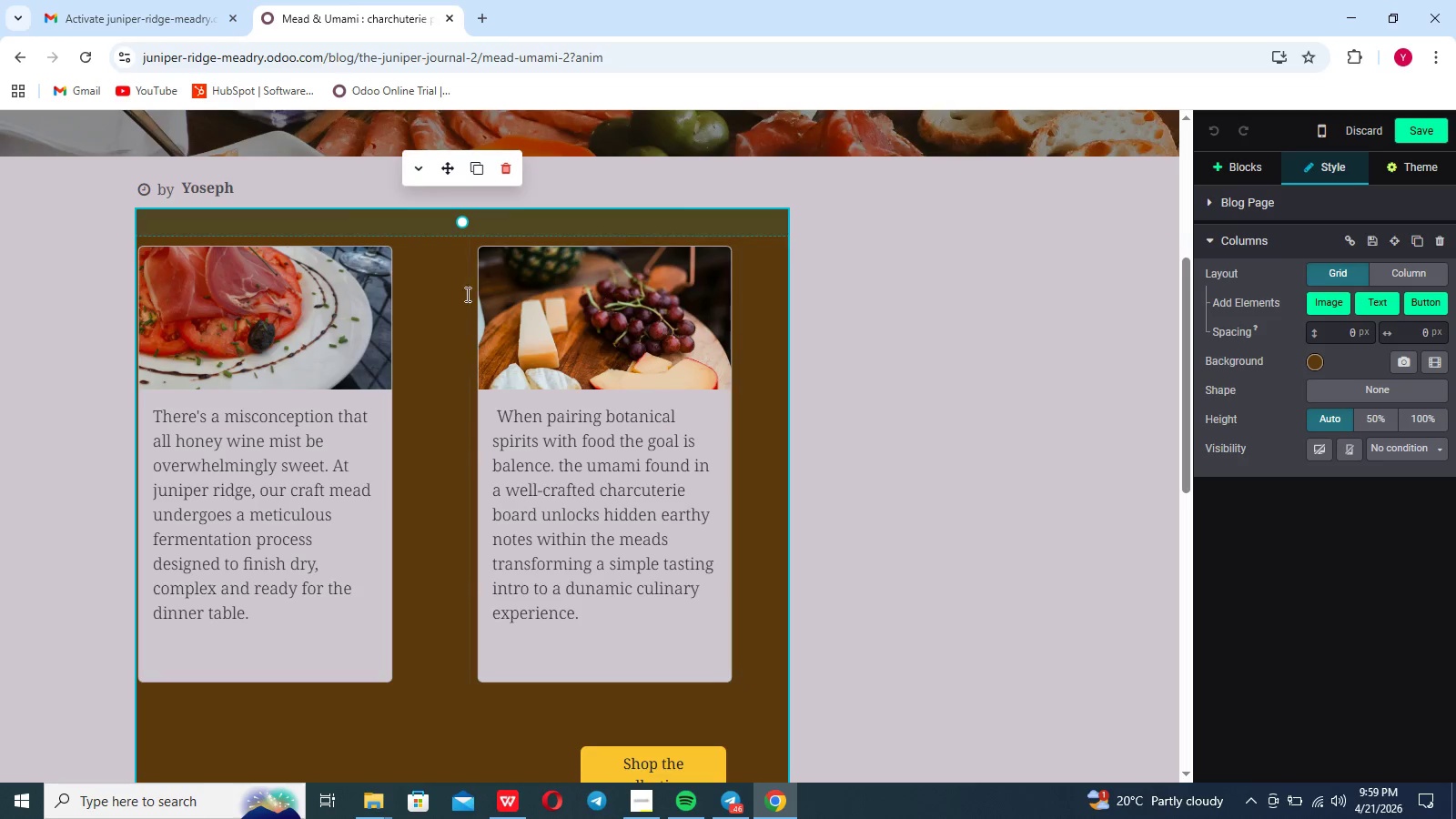 
left_click([454, 322])
 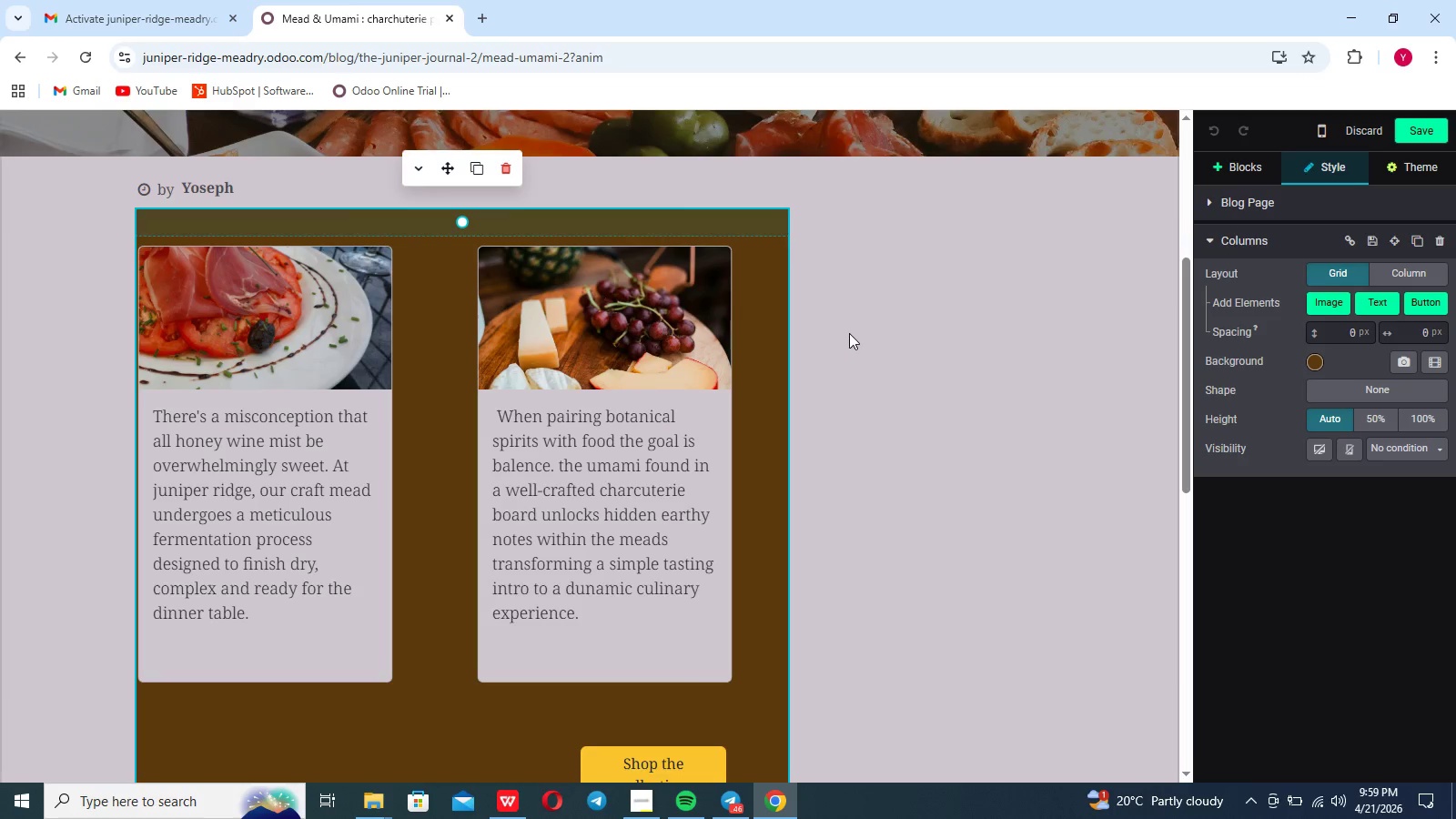 
left_click([849, 333])
 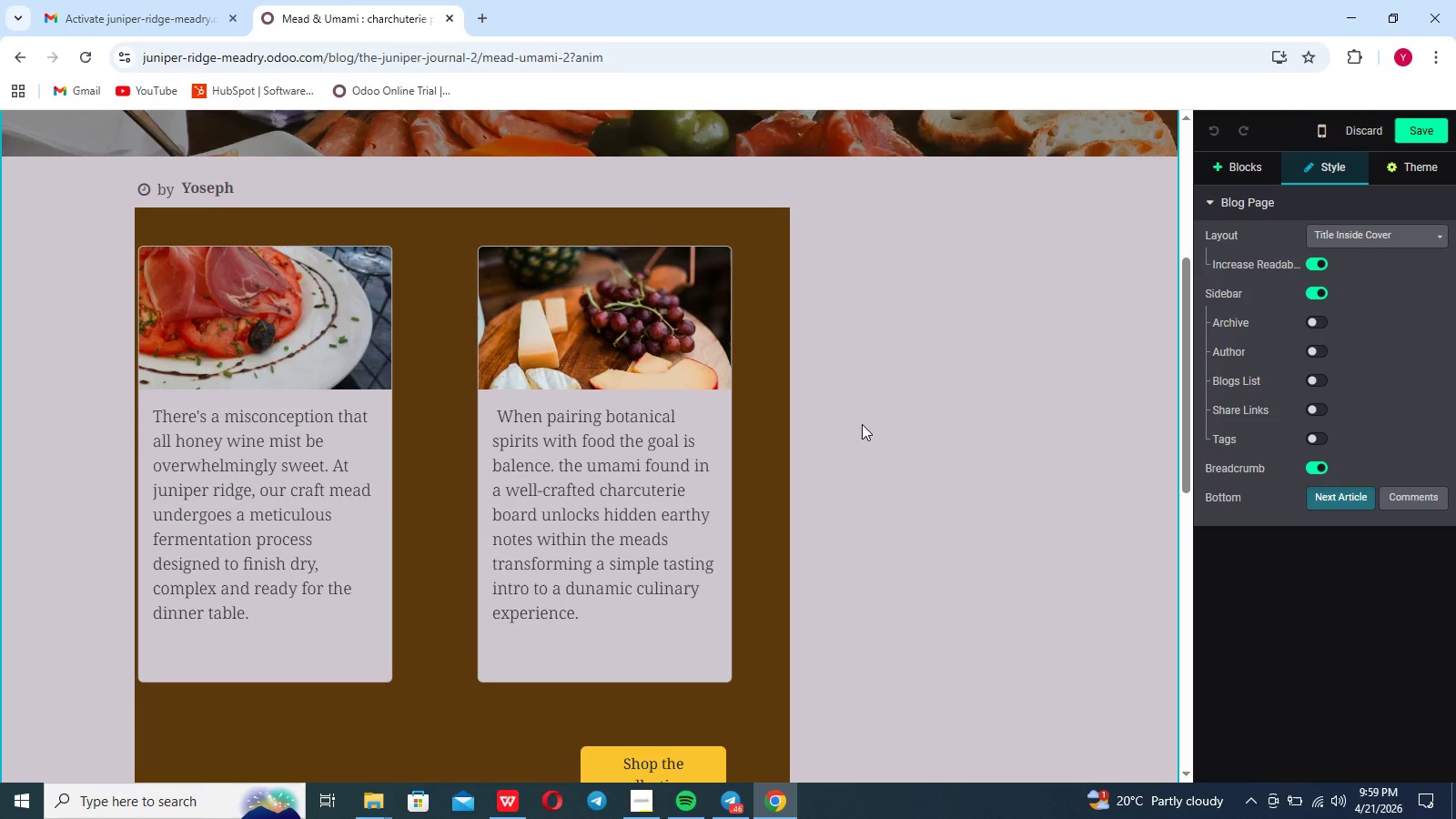 
scroll: coordinate [862, 424], scroll_direction: down, amount: 16.0
 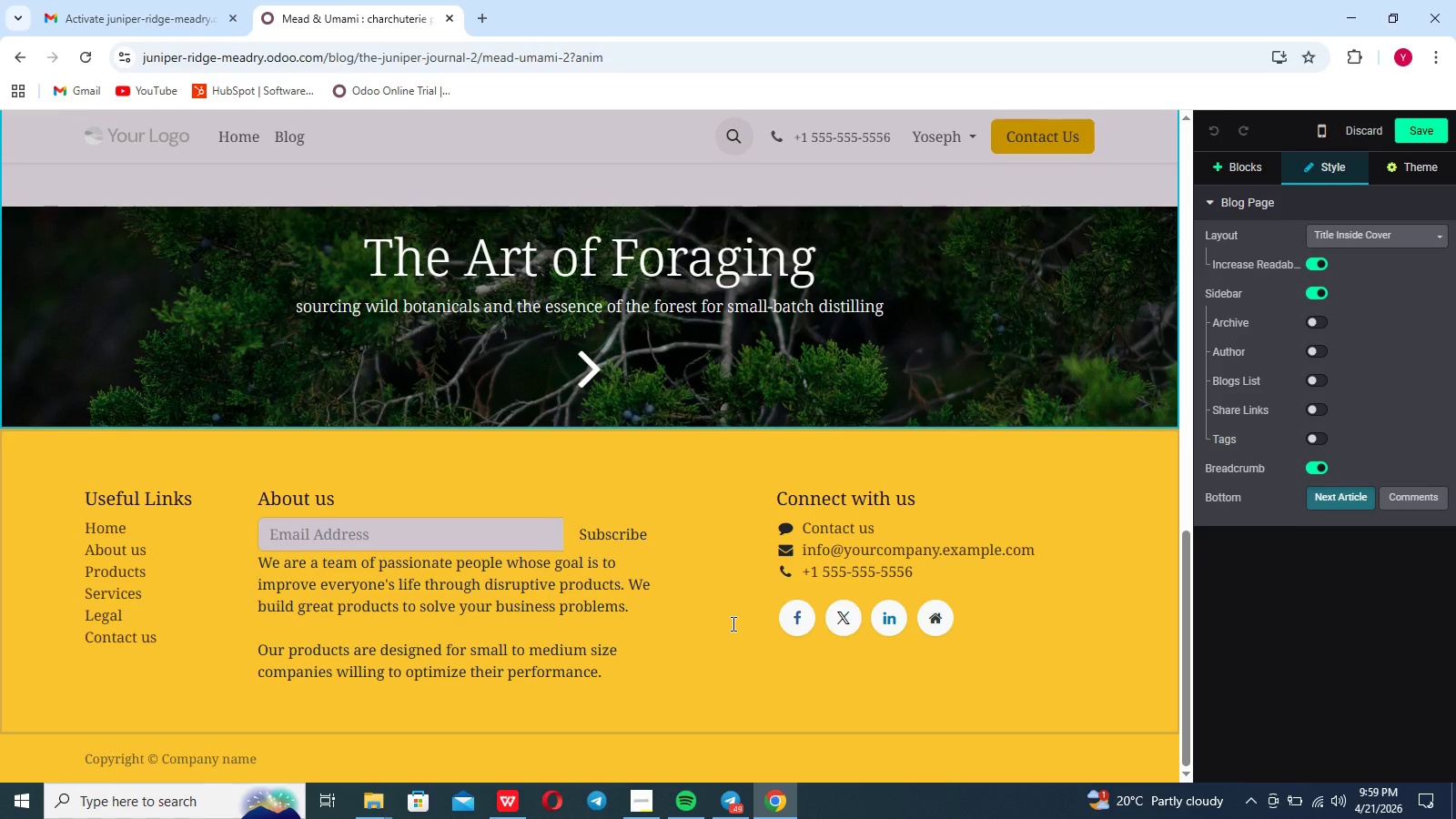 
key(Control+ControlLeft)
 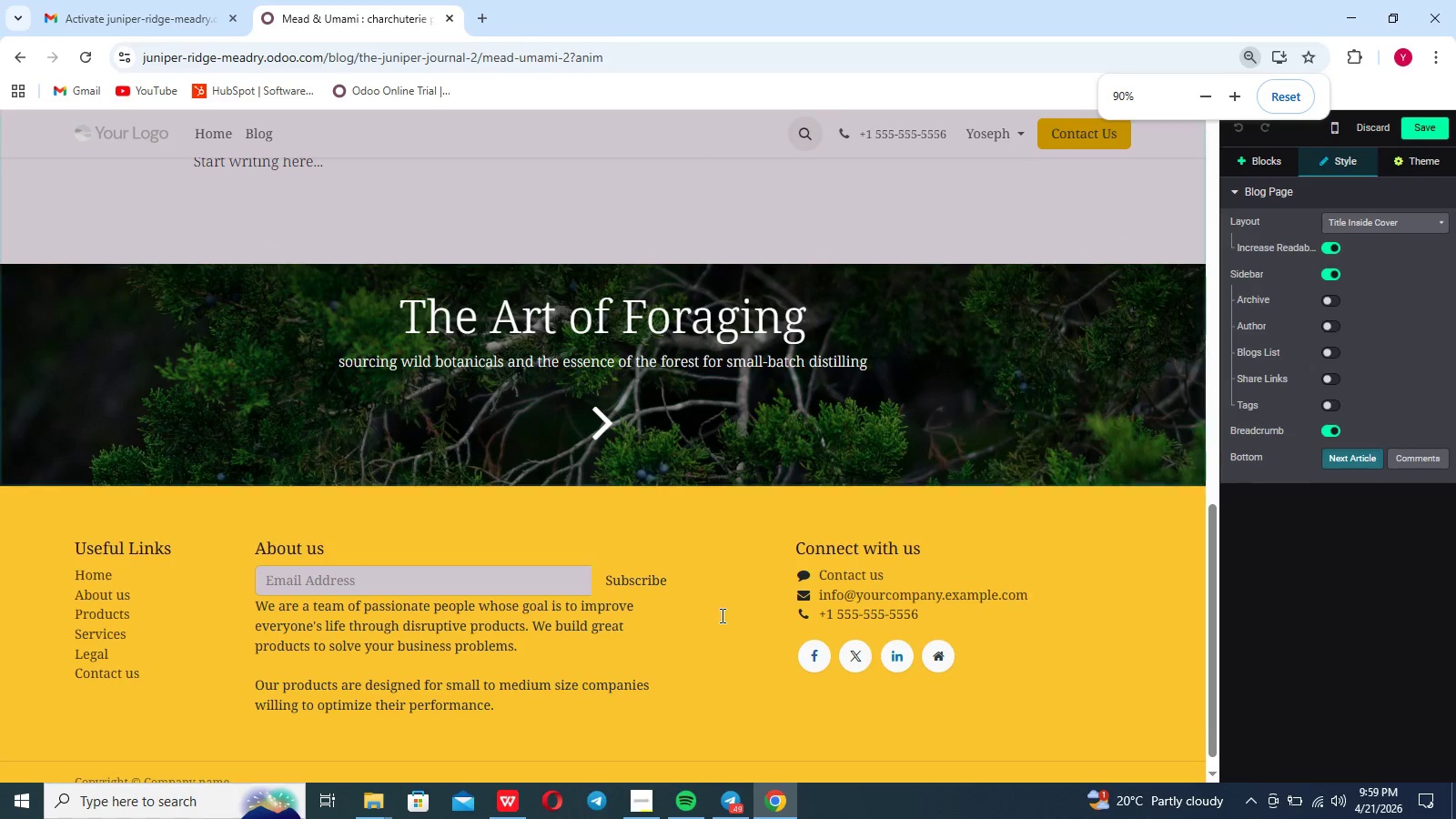 
key(Control+ControlLeft)
 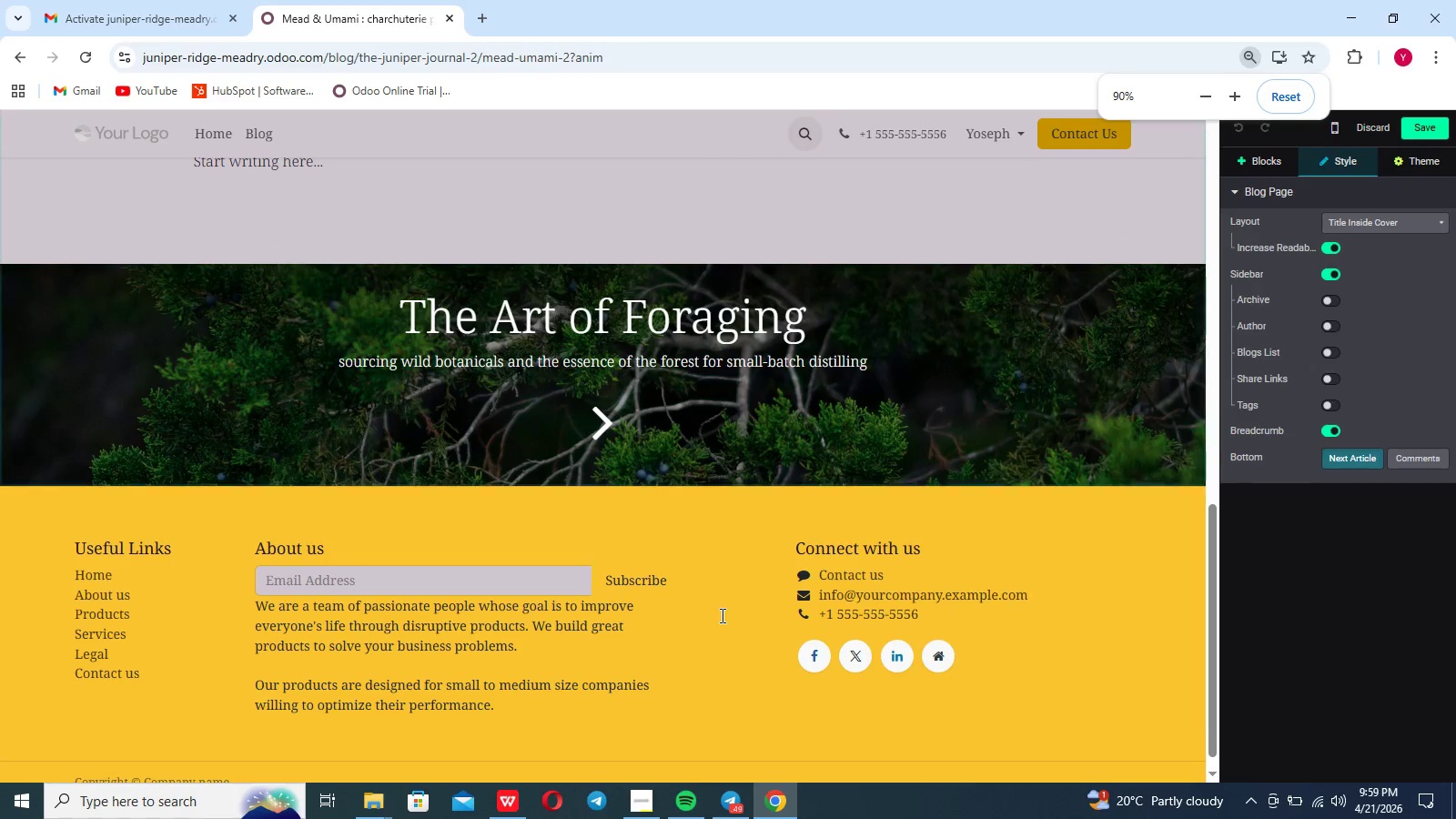 
left_click([721, 615])
 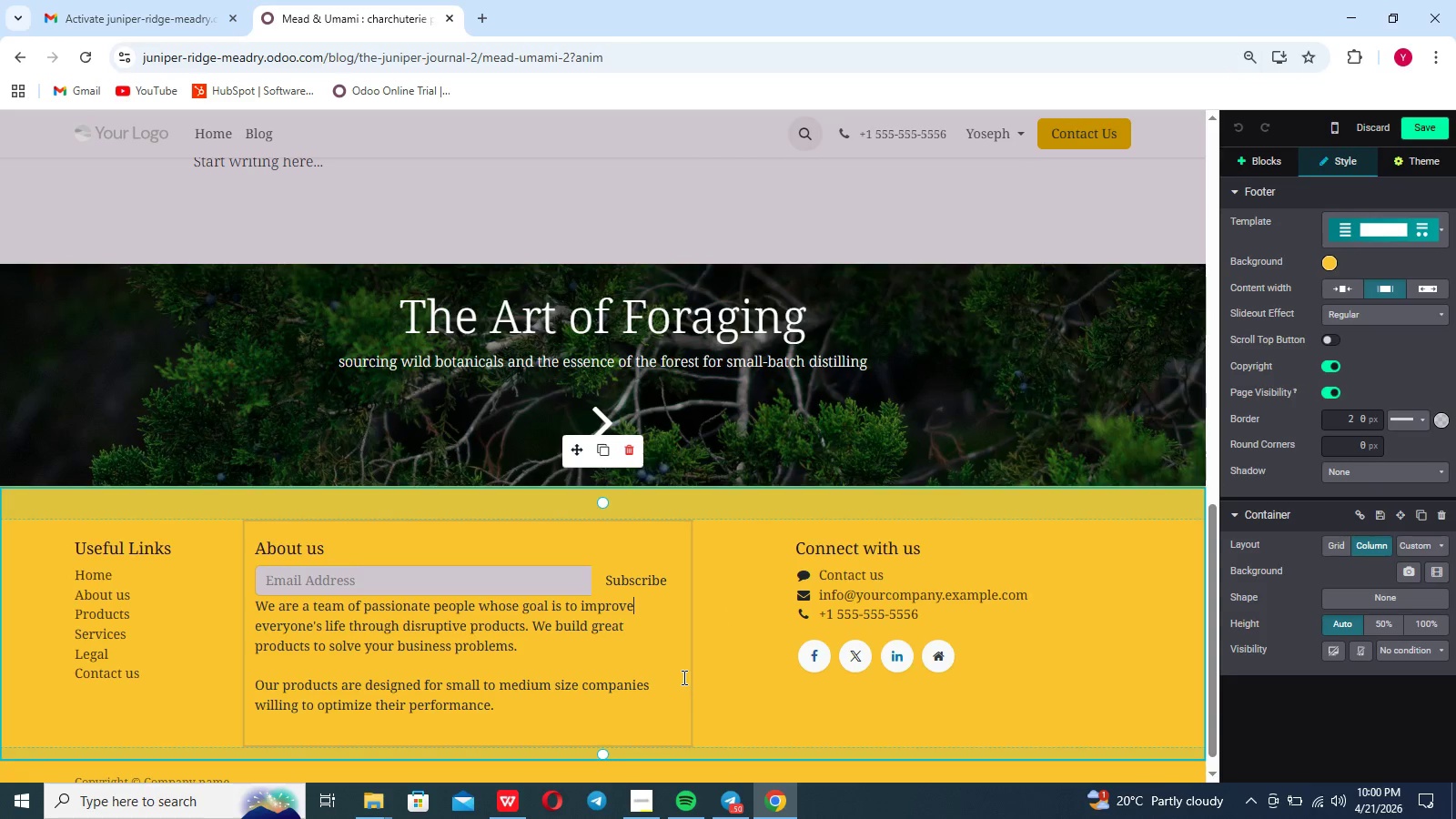 
left_click([682, 682])
 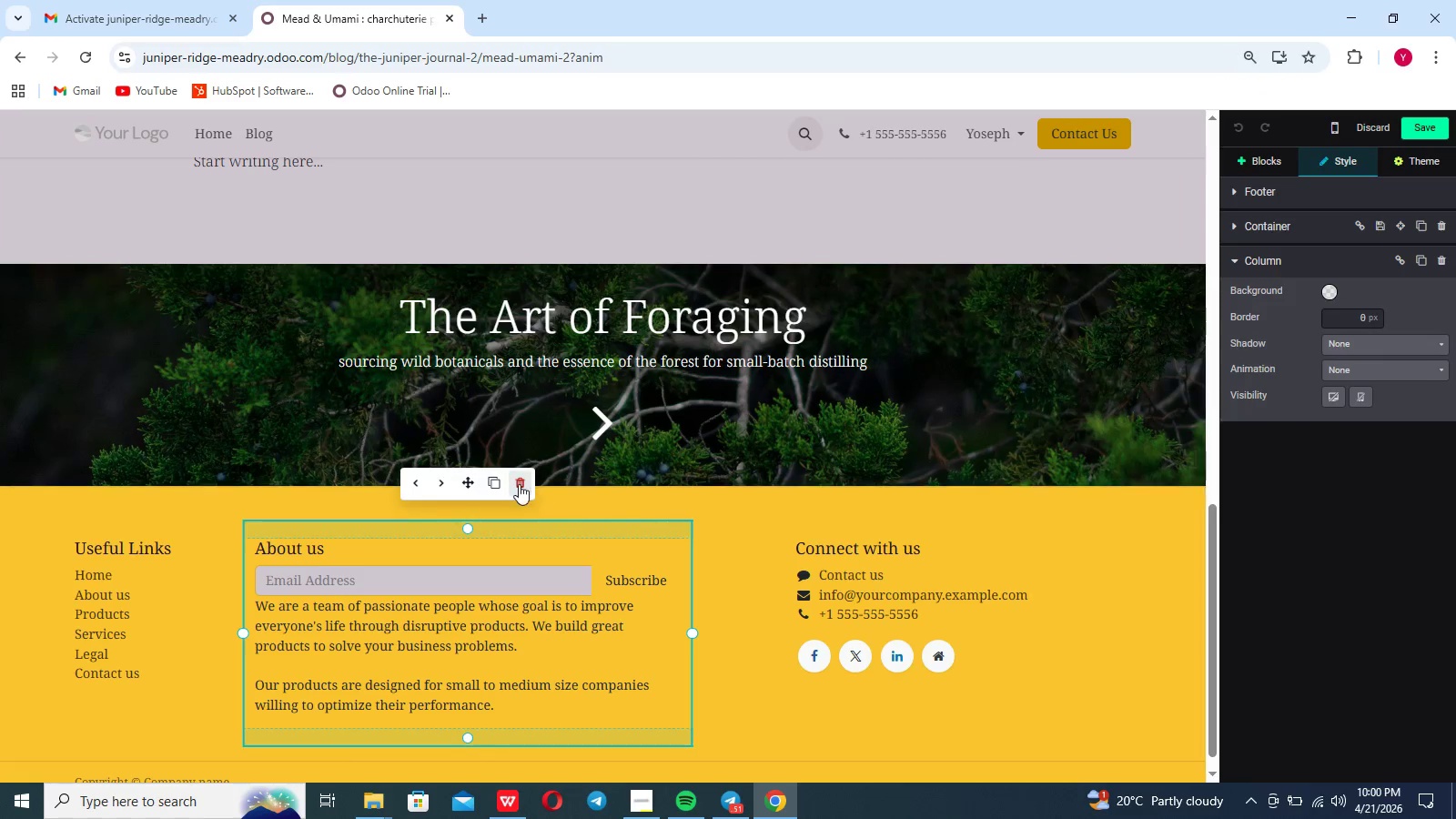 
left_click([518, 482])
 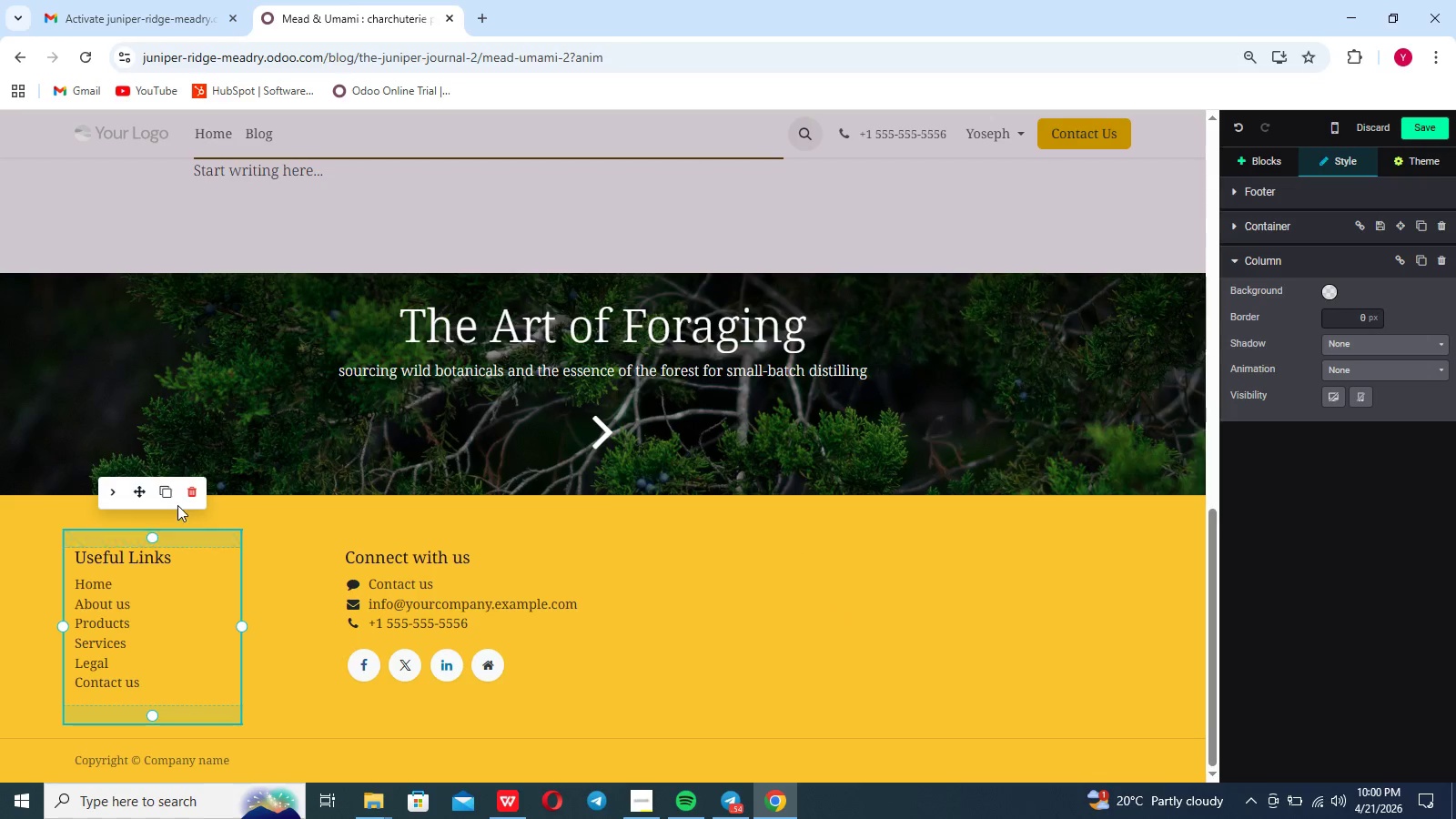 
left_click([190, 493])
 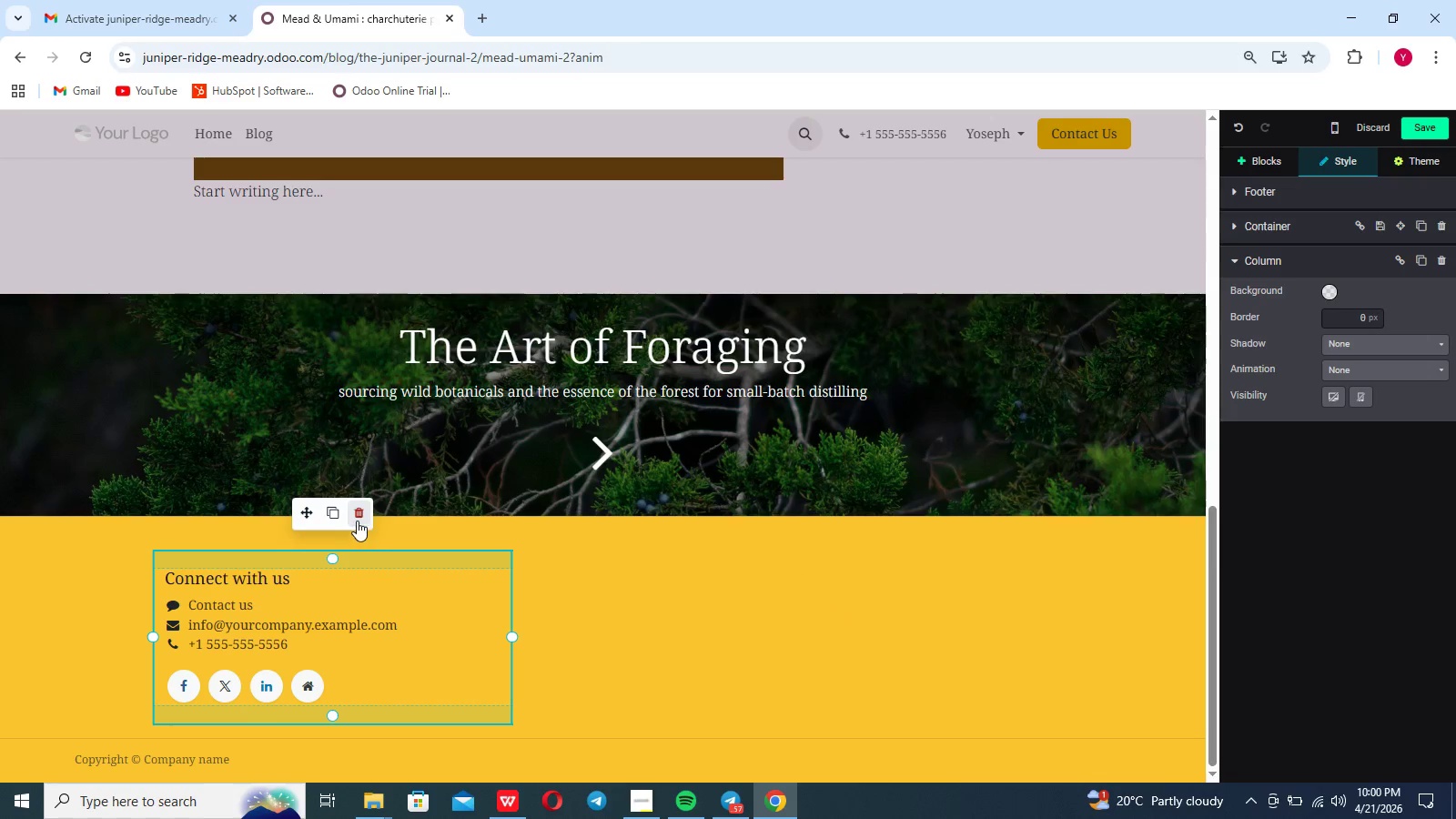 
left_click([358, 516])
 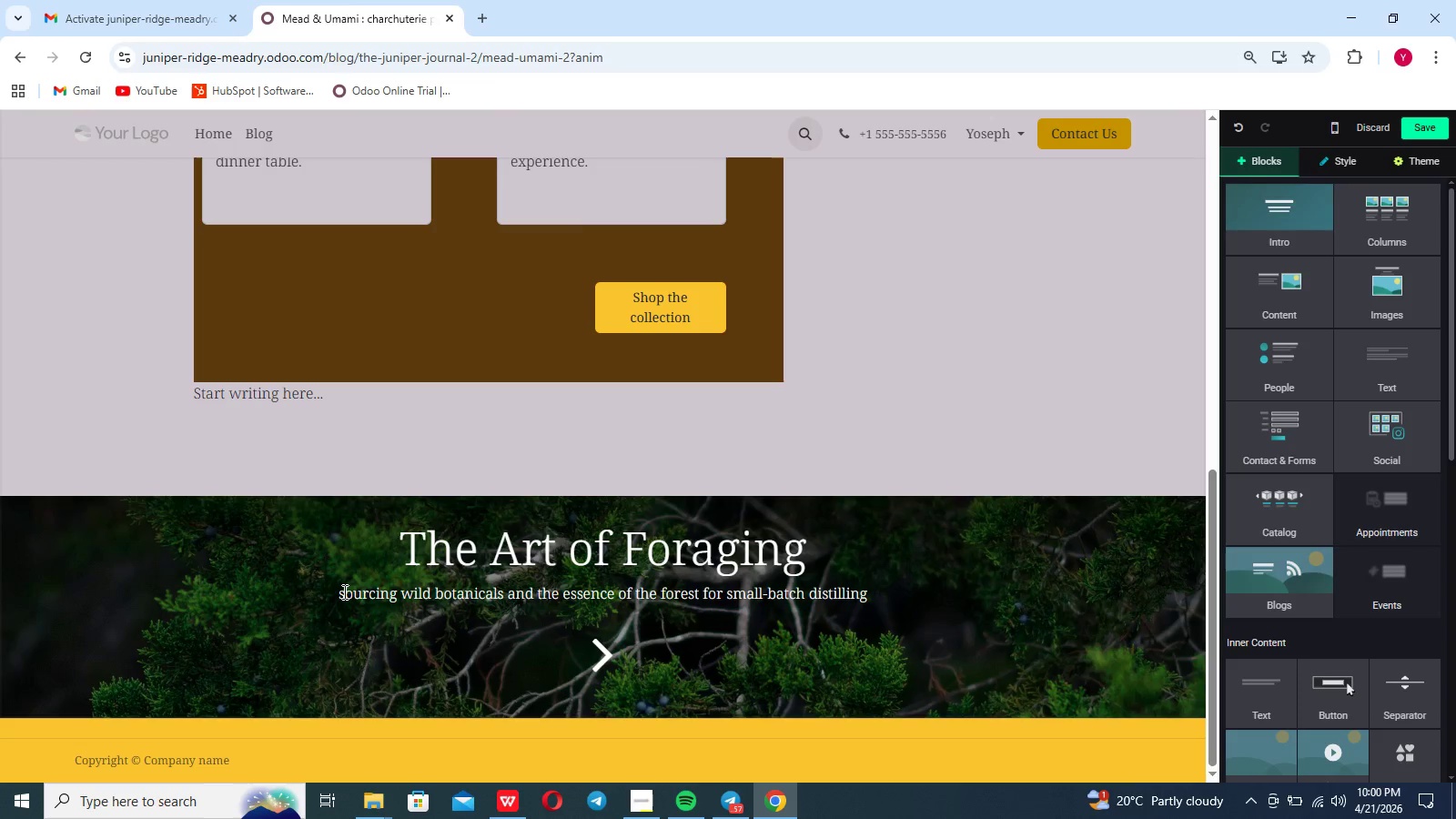 
scroll: coordinate [343, 592], scroll_direction: down, amount: 15.0
 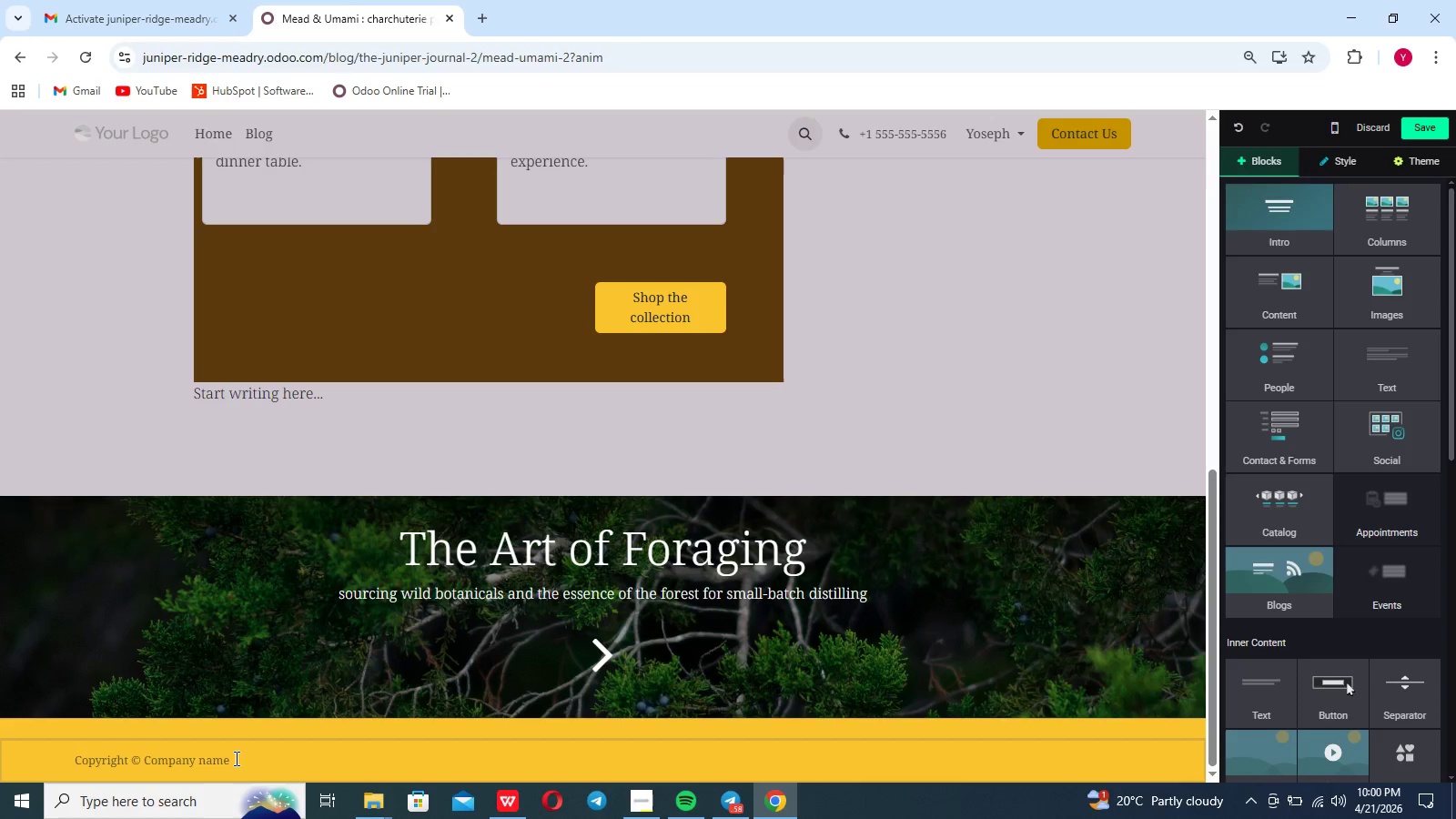 
left_click([235, 758])
 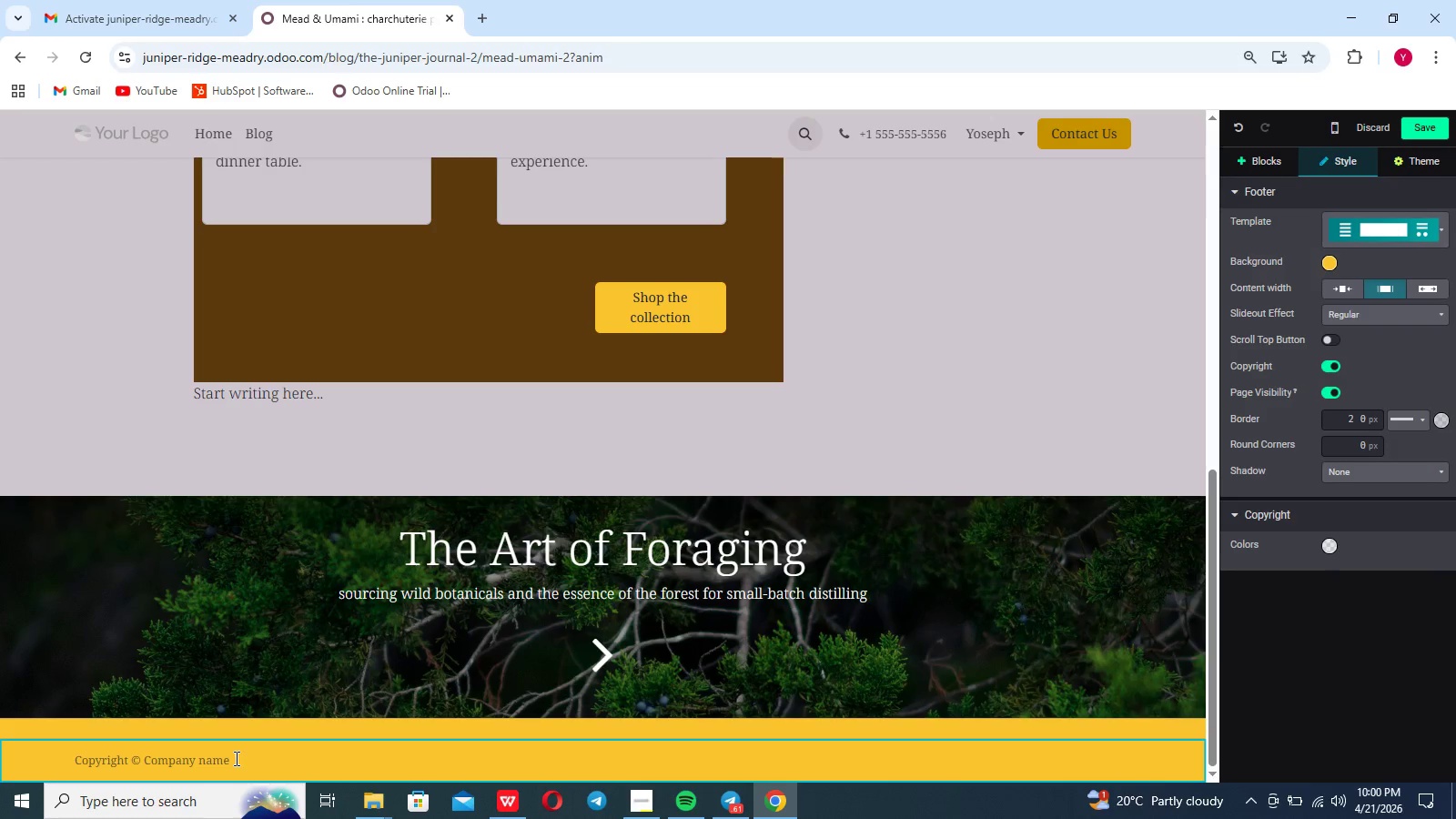 
scroll: coordinate [235, 758], scroll_direction: up, amount: 8.0
 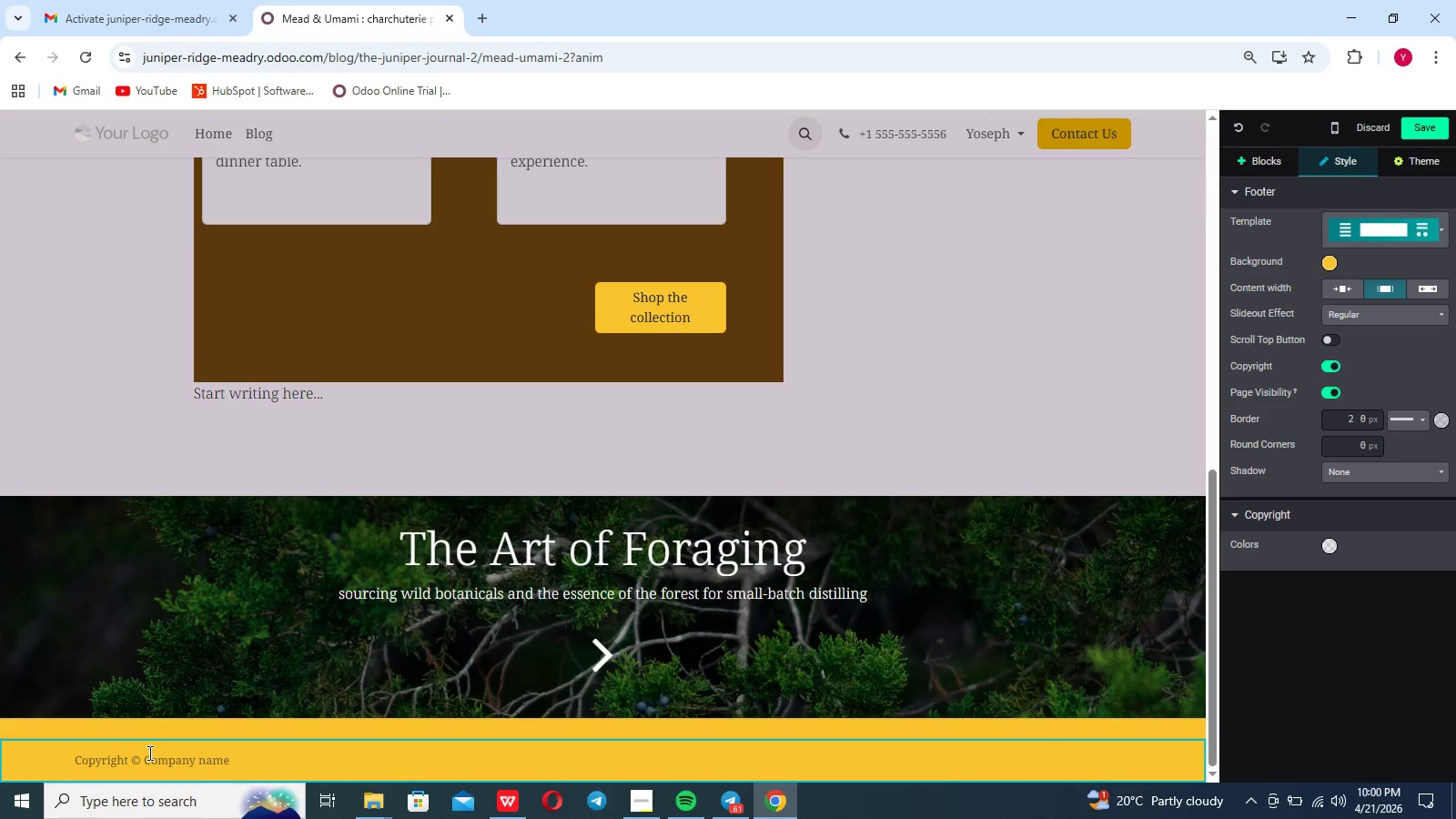 
hold_key(key=Backspace, duration=1.5)
 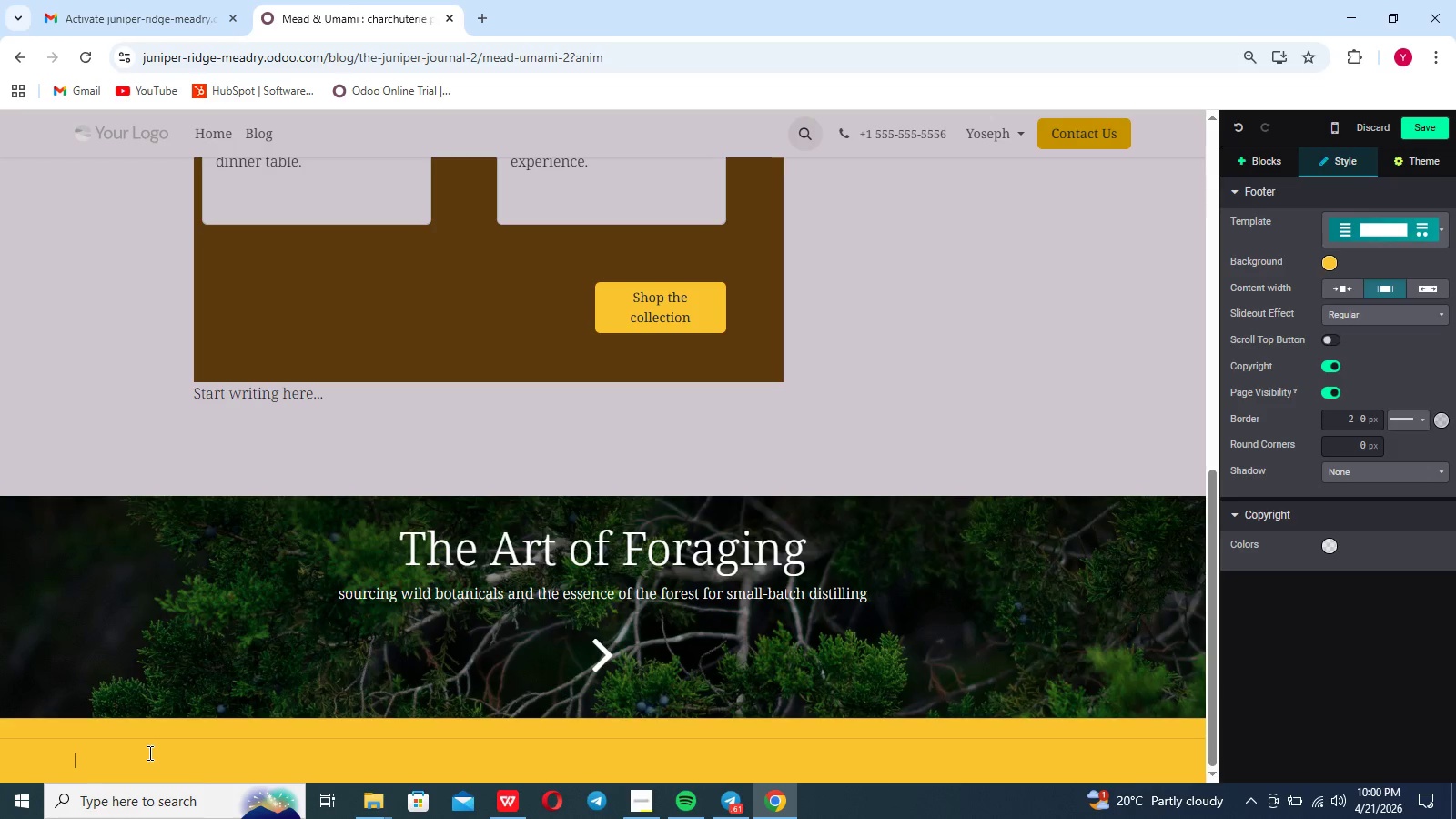 
hold_key(key=Backspace, duration=0.39)
 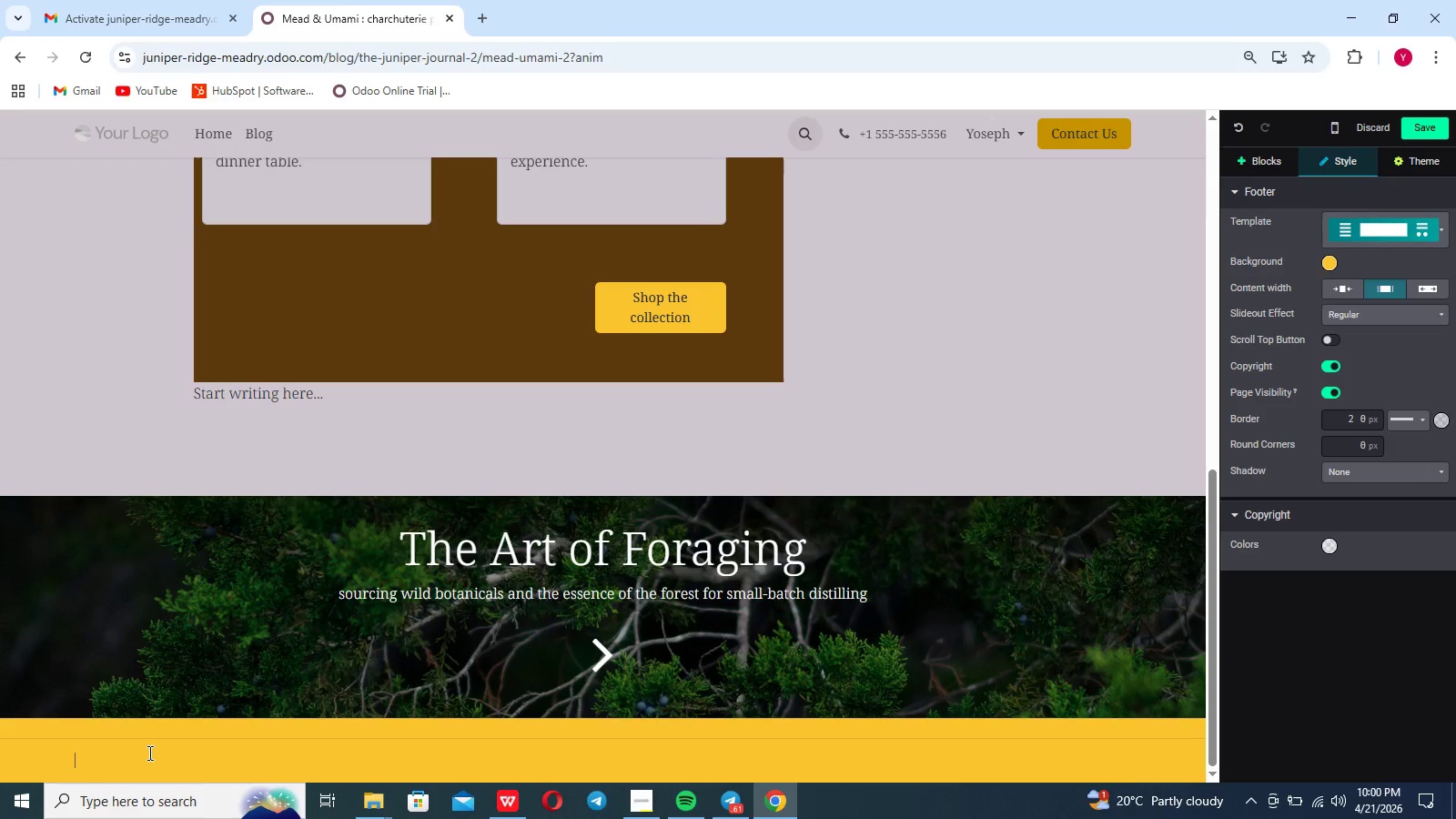 
key(Backspace)
 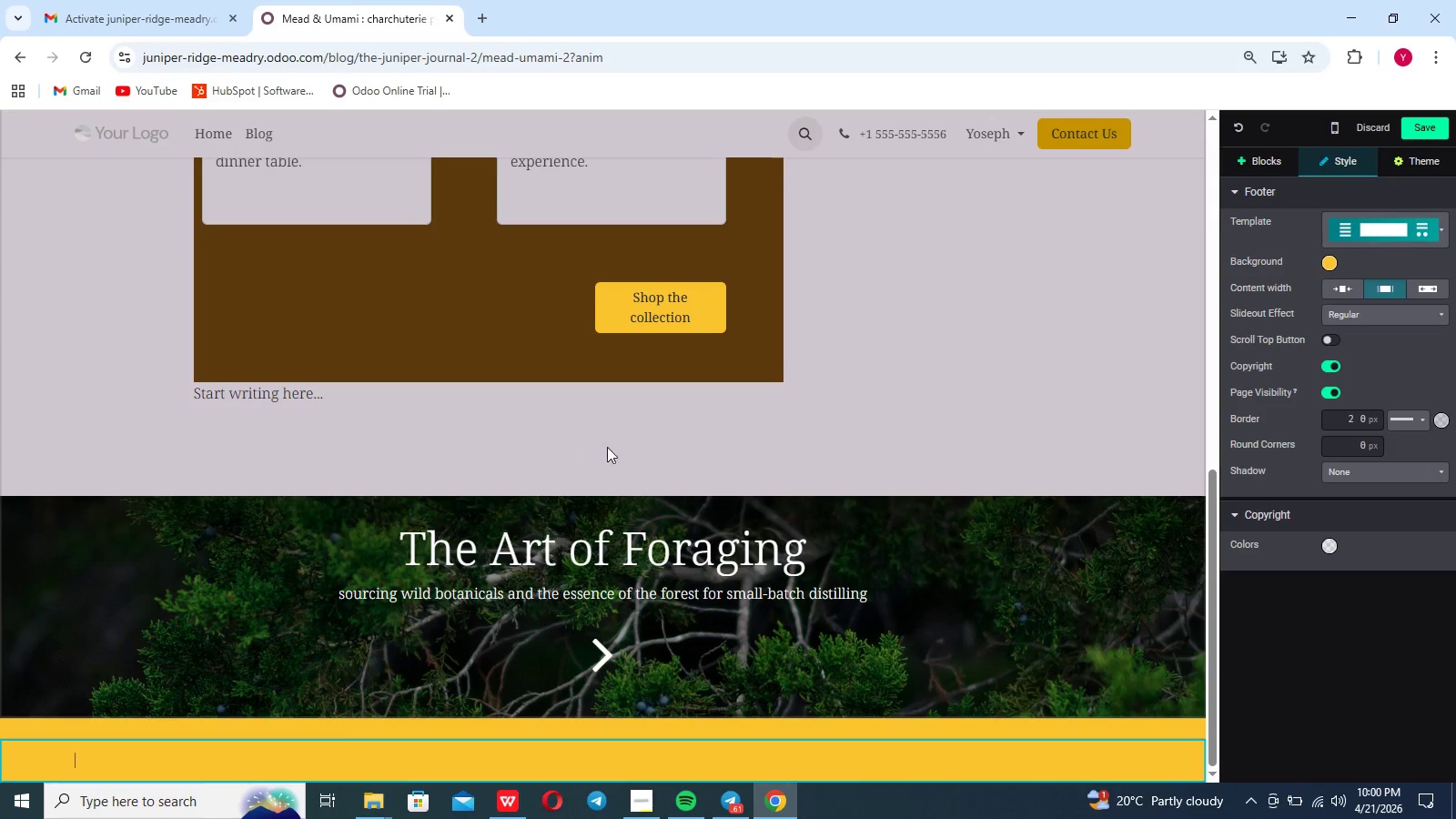 
left_click([742, 480])
 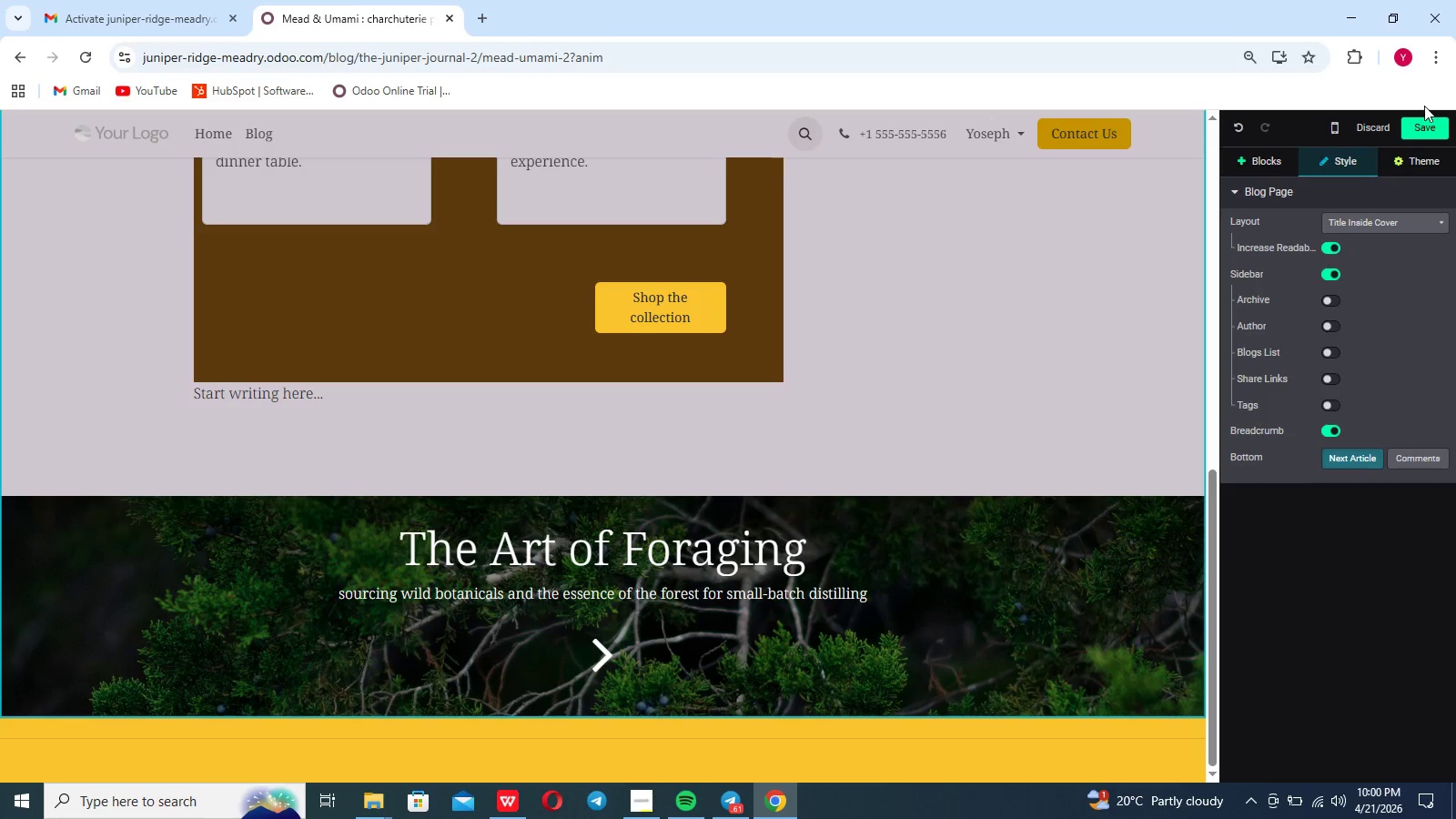 
left_click([1423, 122])
 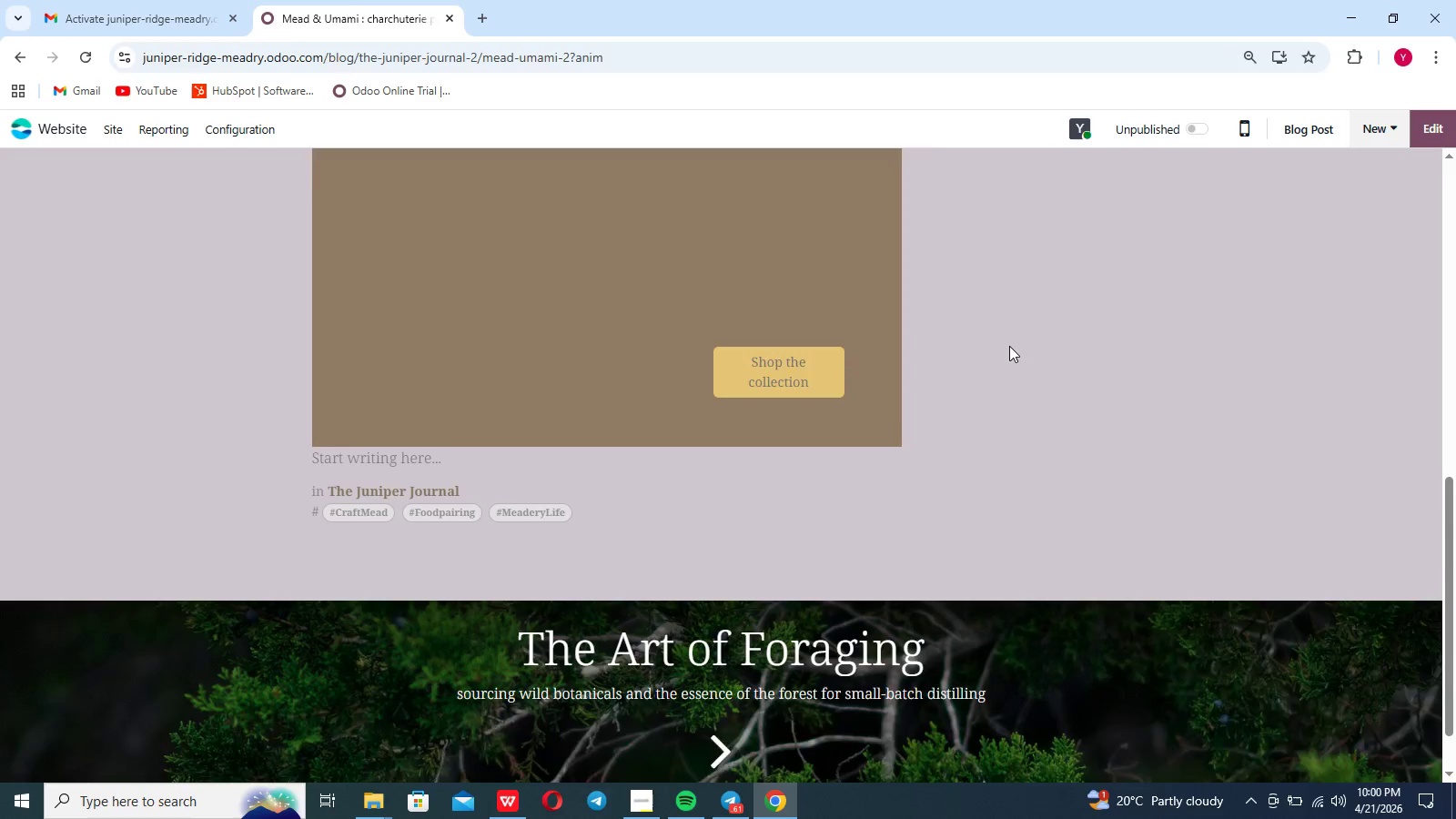 
scroll: coordinate [839, 416], scroll_direction: up, amount: 16.0
 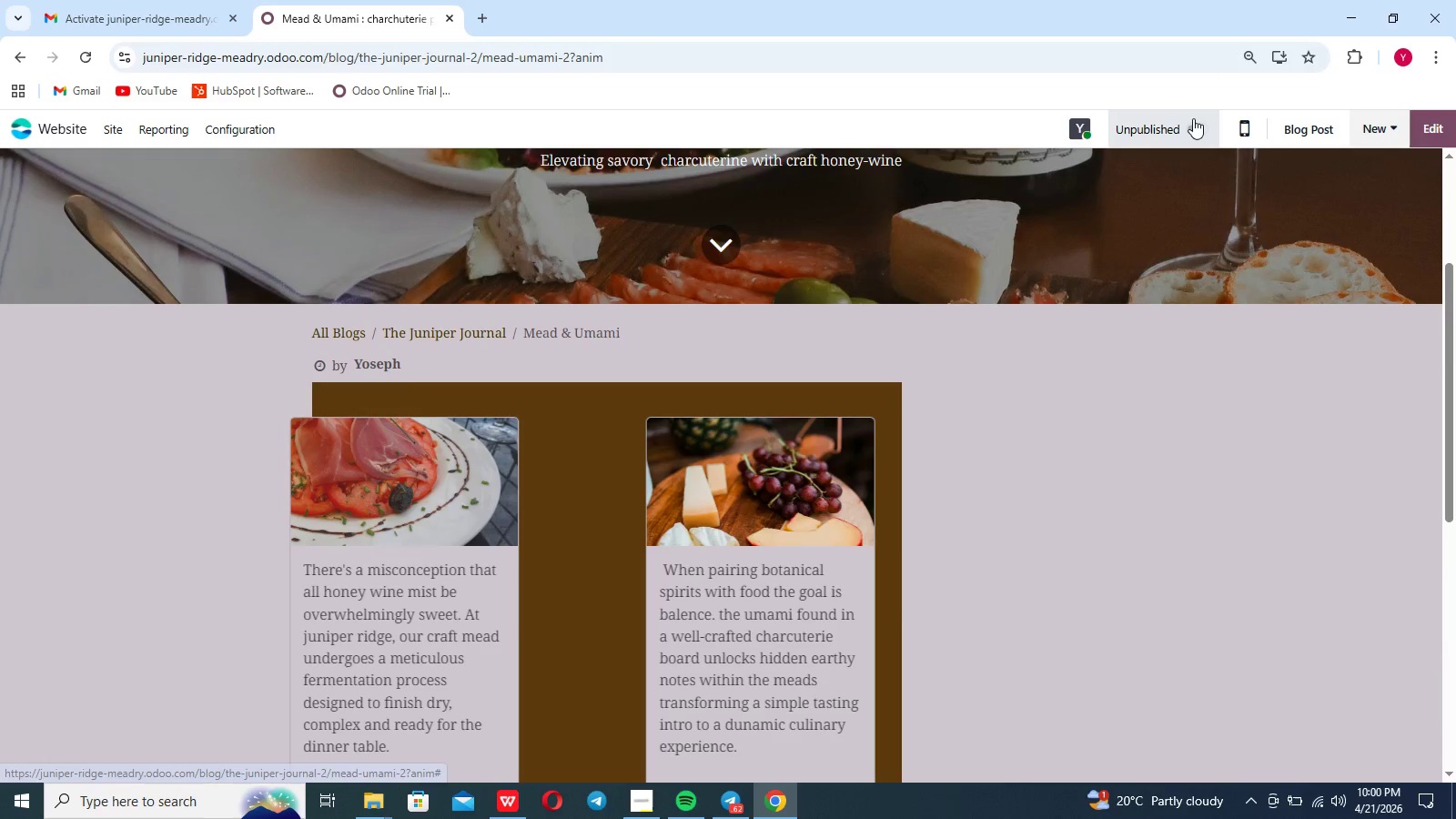 
left_click([1193, 123])
 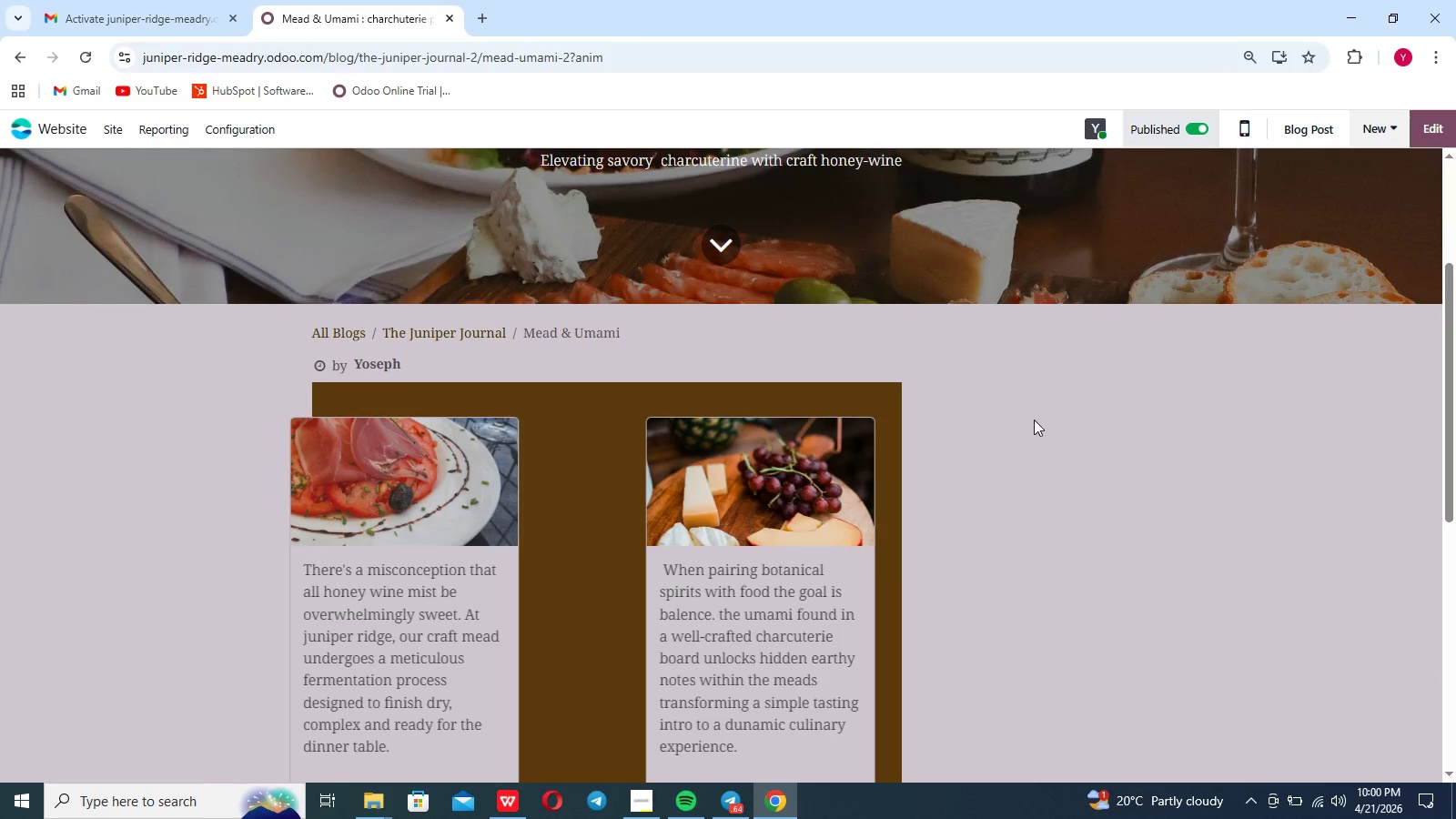 
scroll: coordinate [986, 490], scroll_direction: down, amount: 74.0
 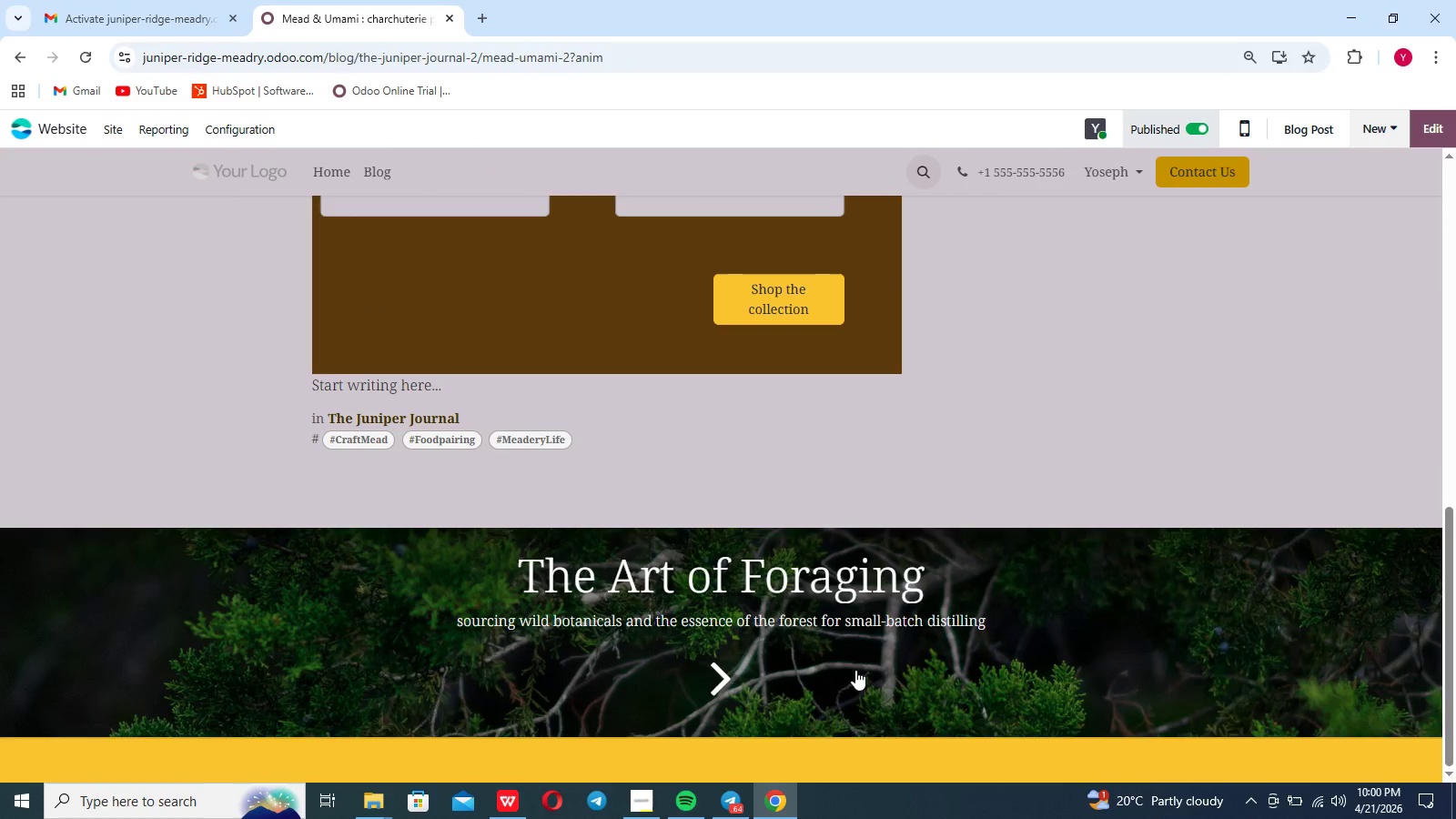 
left_click([842, 663])
 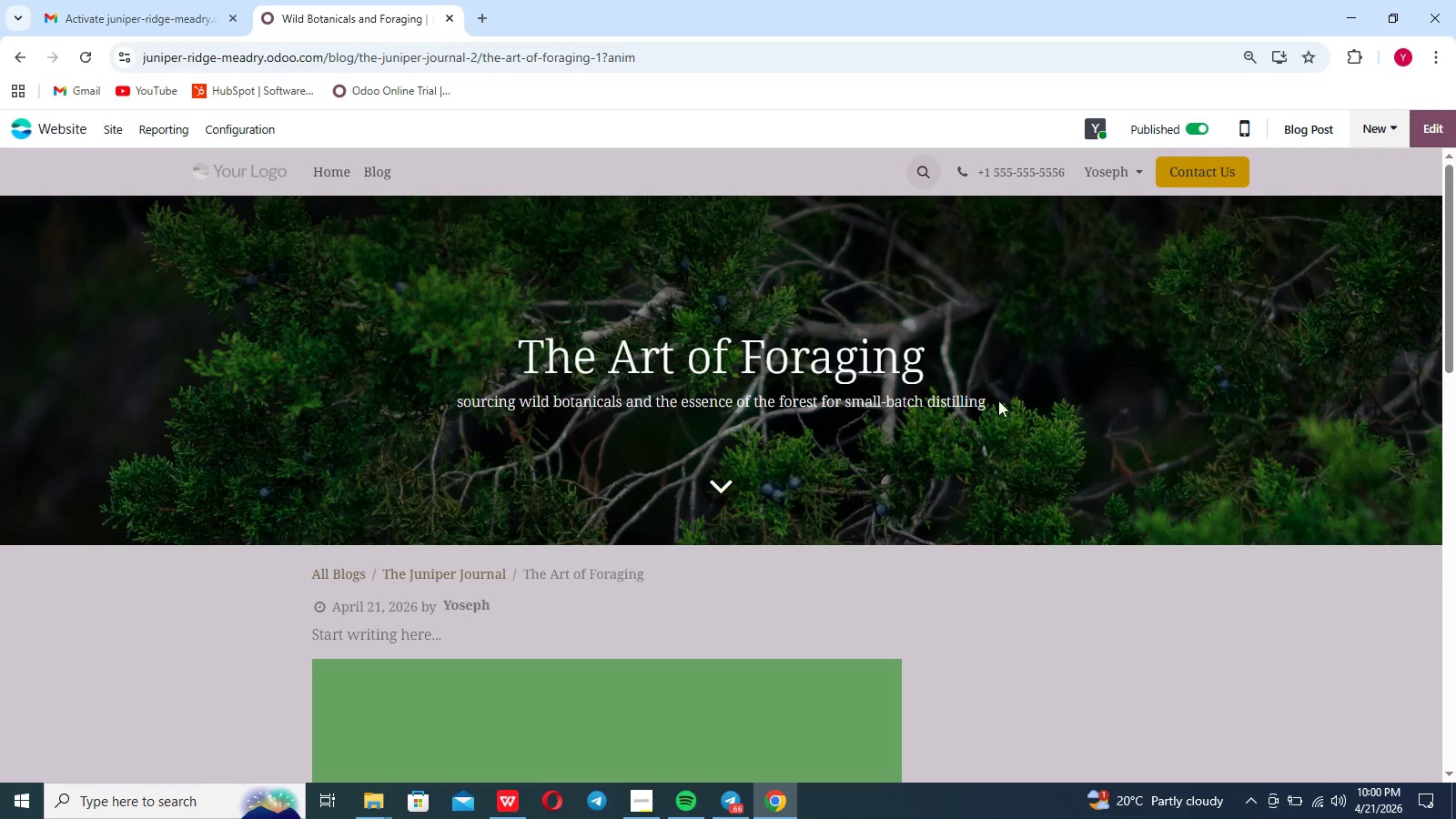 
scroll: coordinate [741, 675], scroll_direction: down, amount: 76.0
 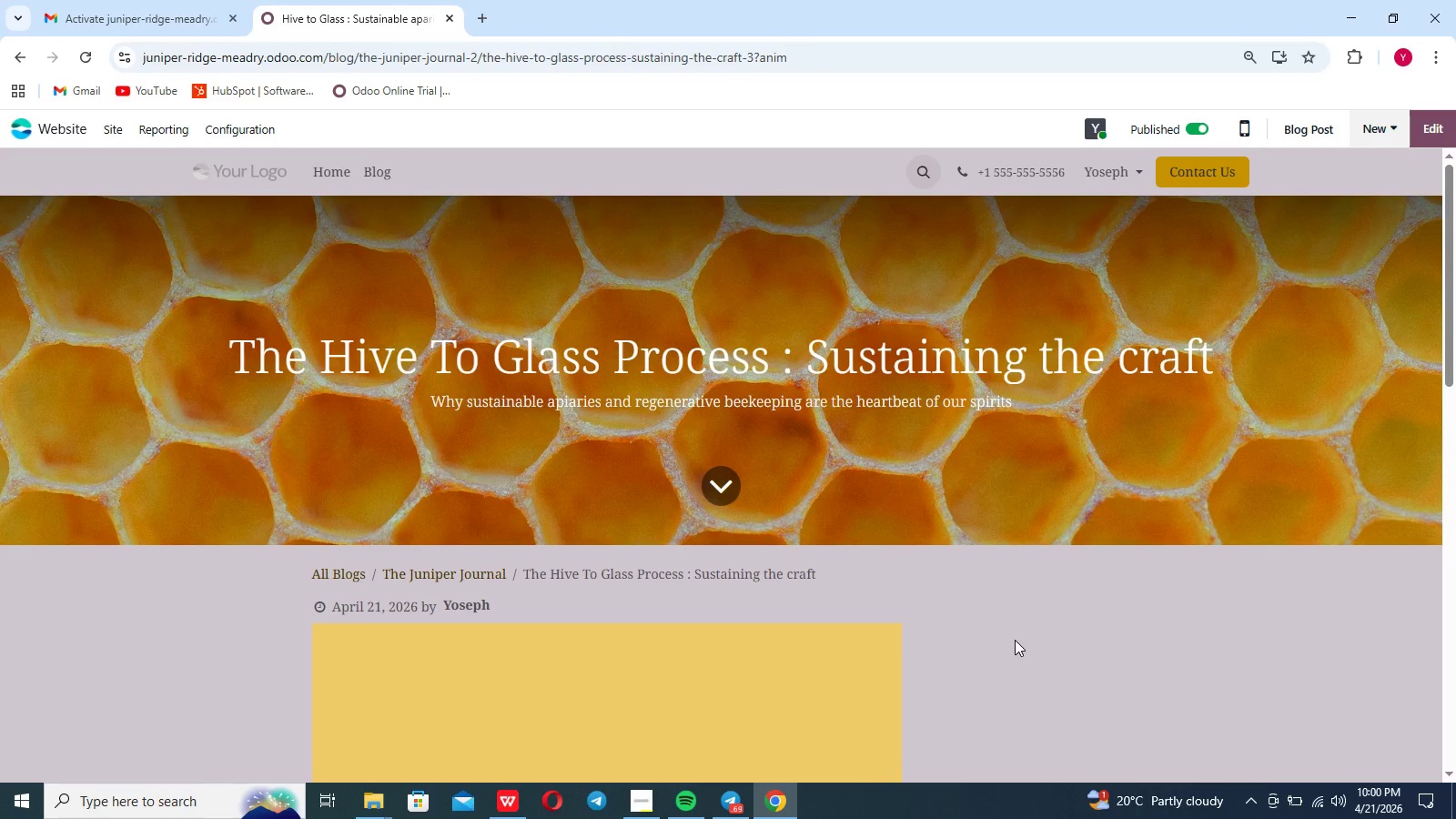 
left_click([1015, 640])
 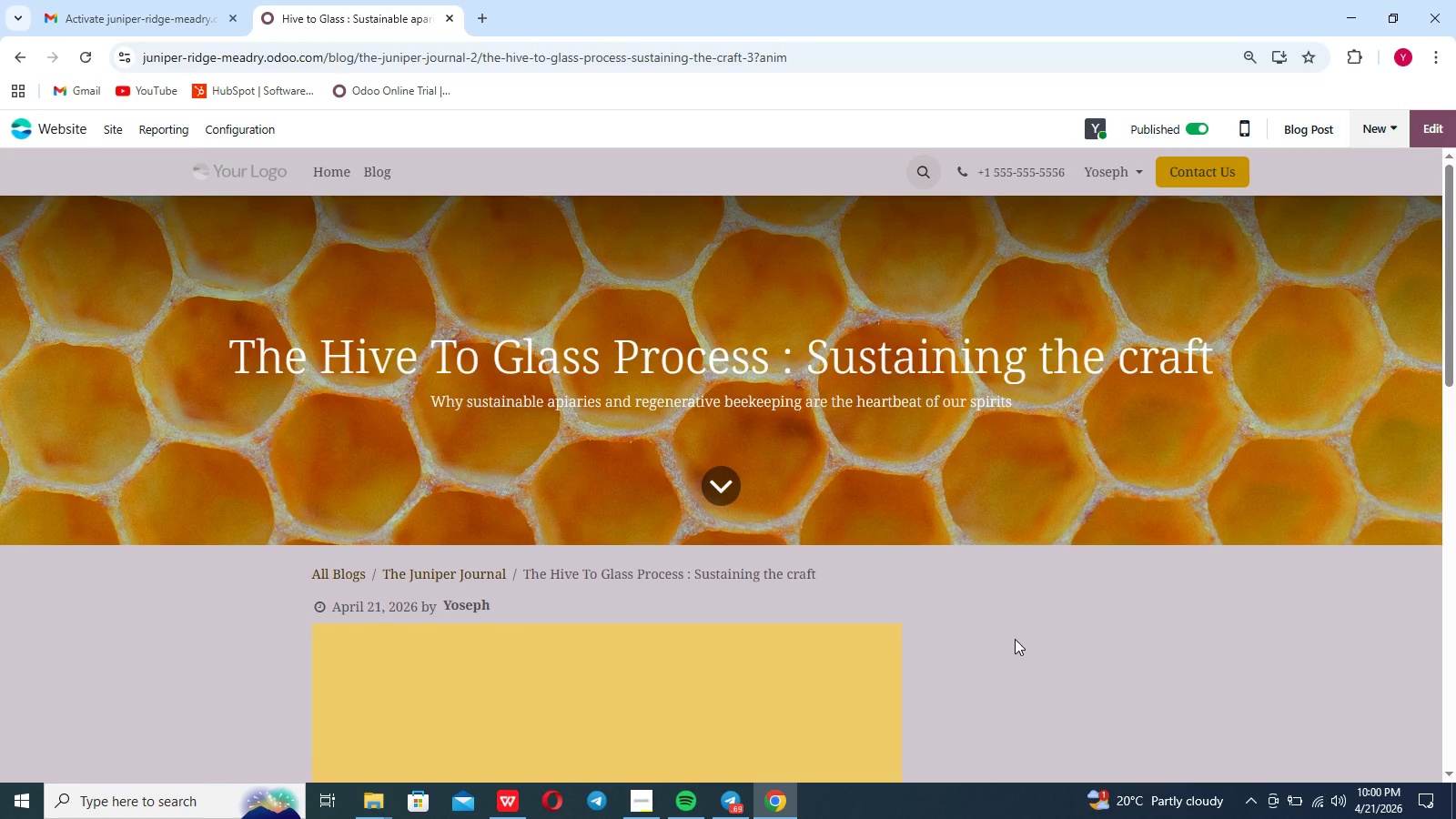 
scroll: coordinate [1015, 639], scroll_direction: down, amount: 16.0
 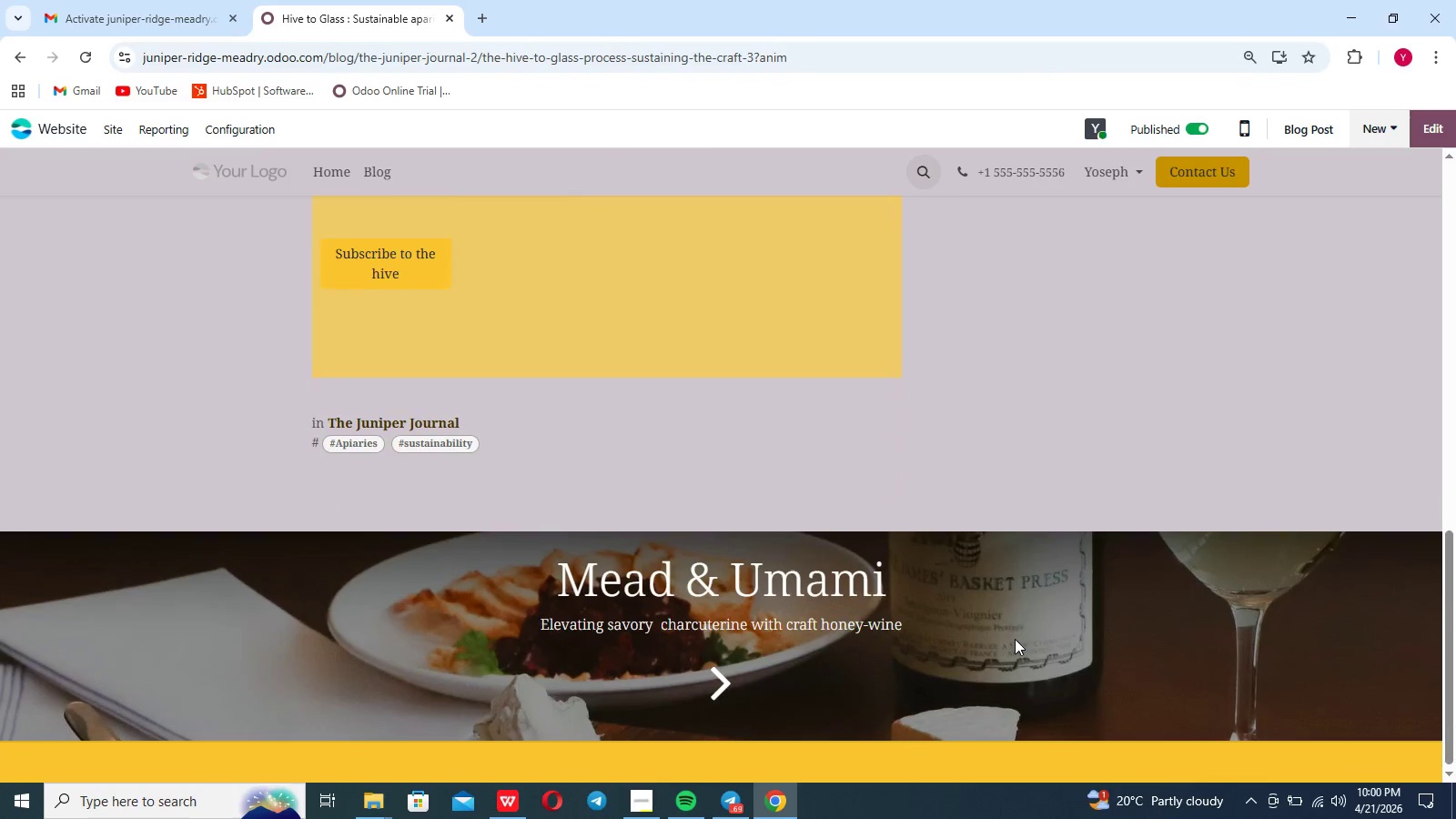 
left_click([715, 682])
 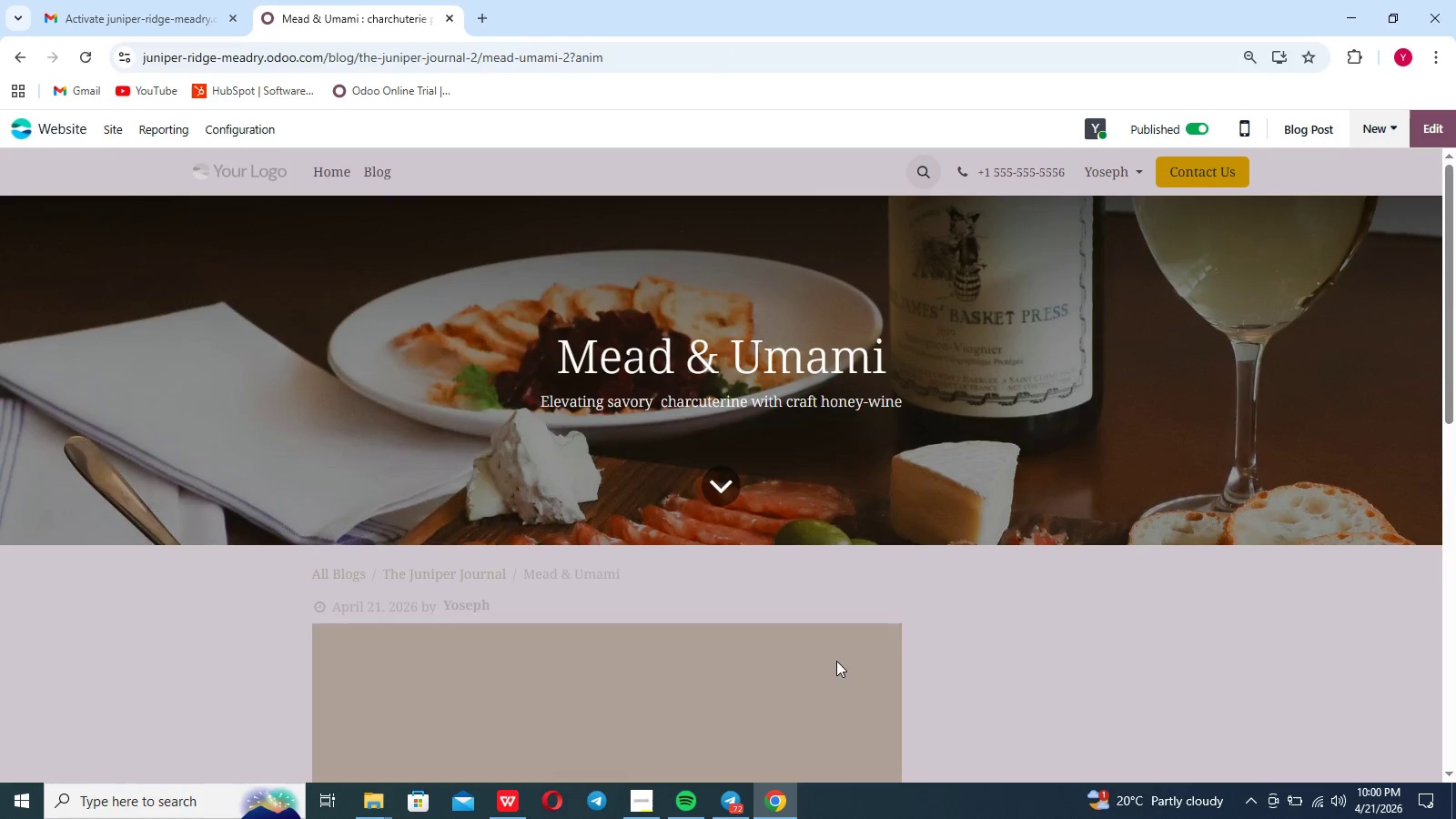 
scroll: coordinate [836, 661], scroll_direction: down, amount: 37.0
 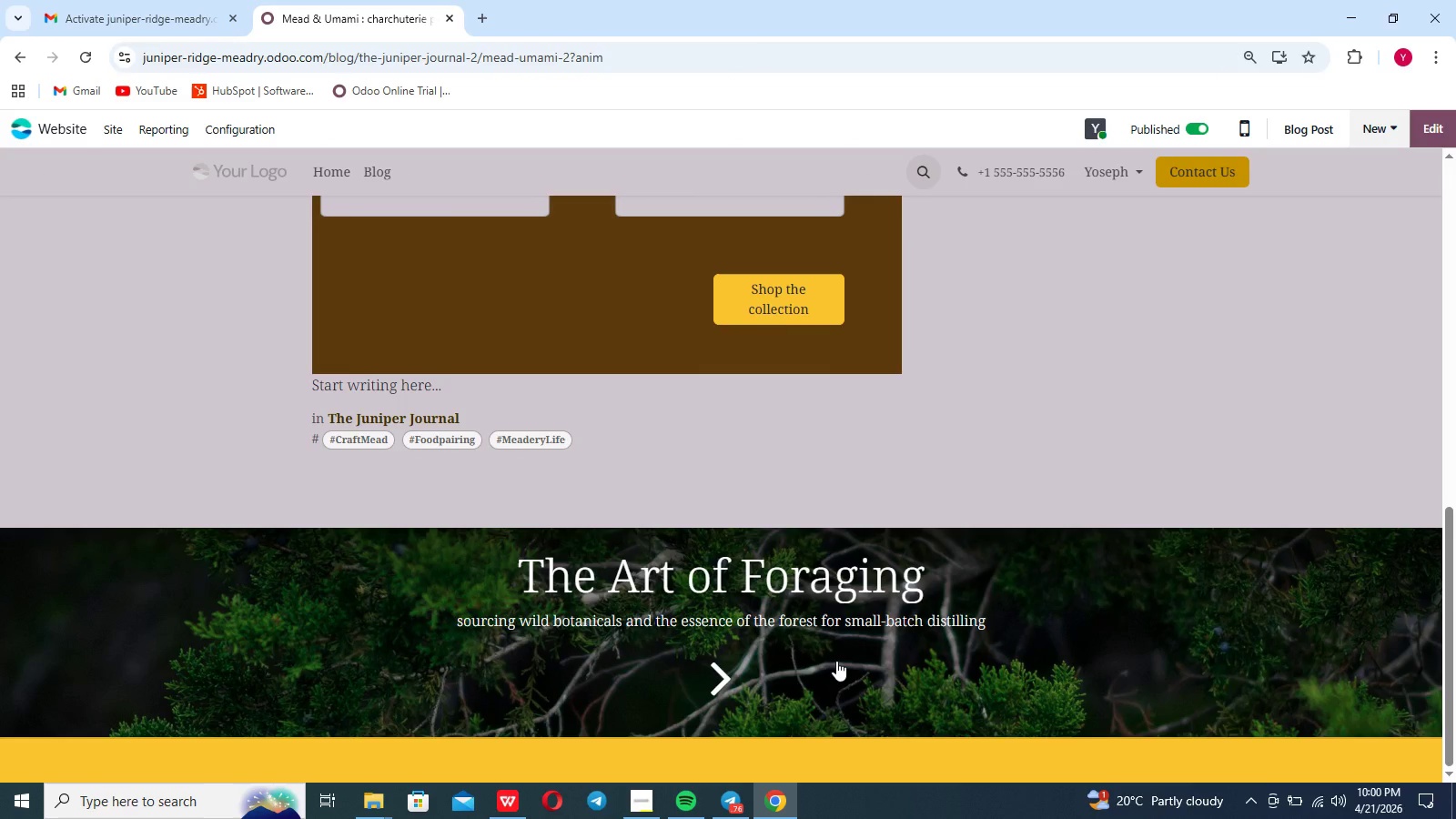 
wait(8.67)
 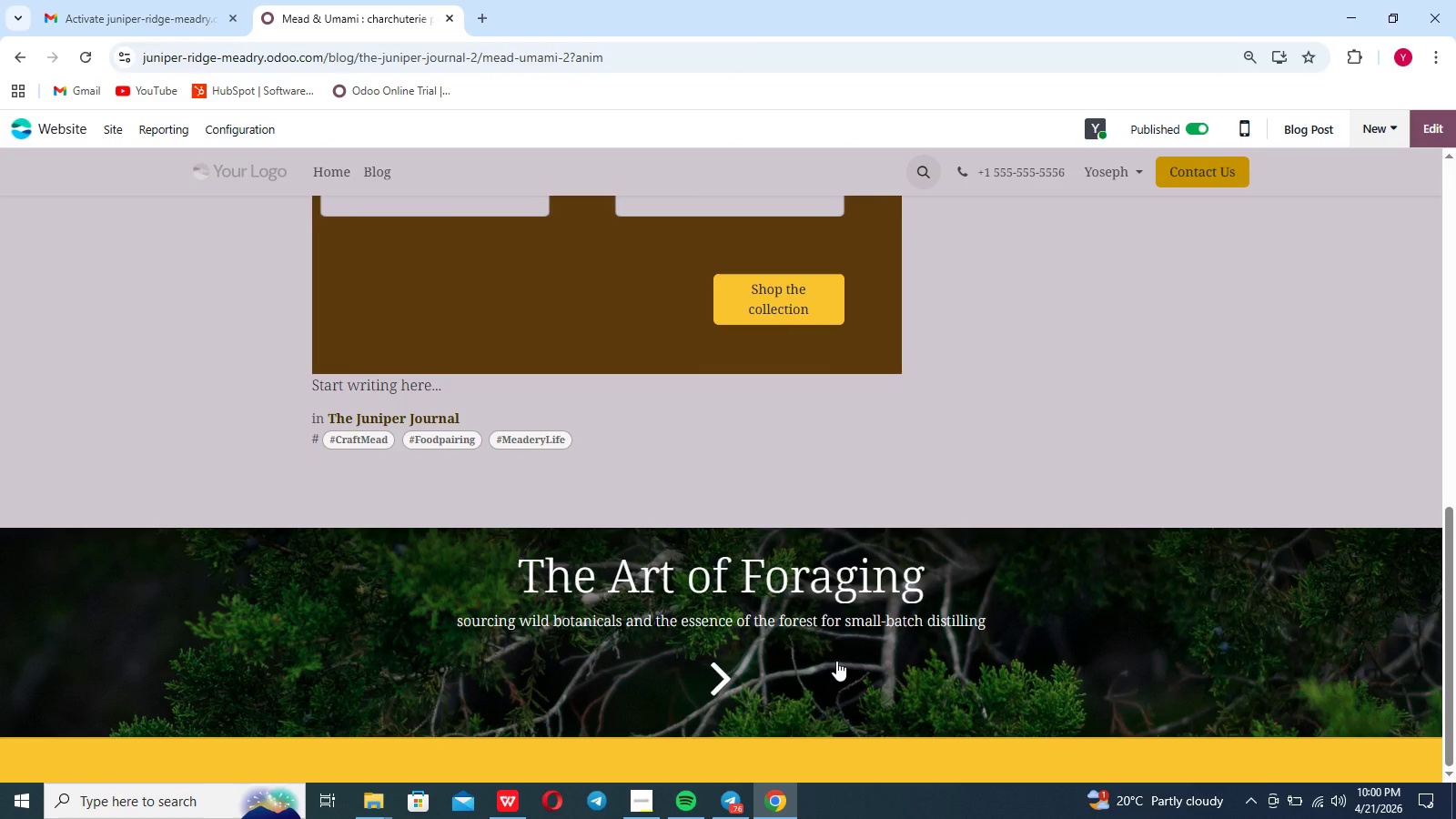 
scroll: coordinate [836, 661], scroll_direction: up, amount: 28.0
 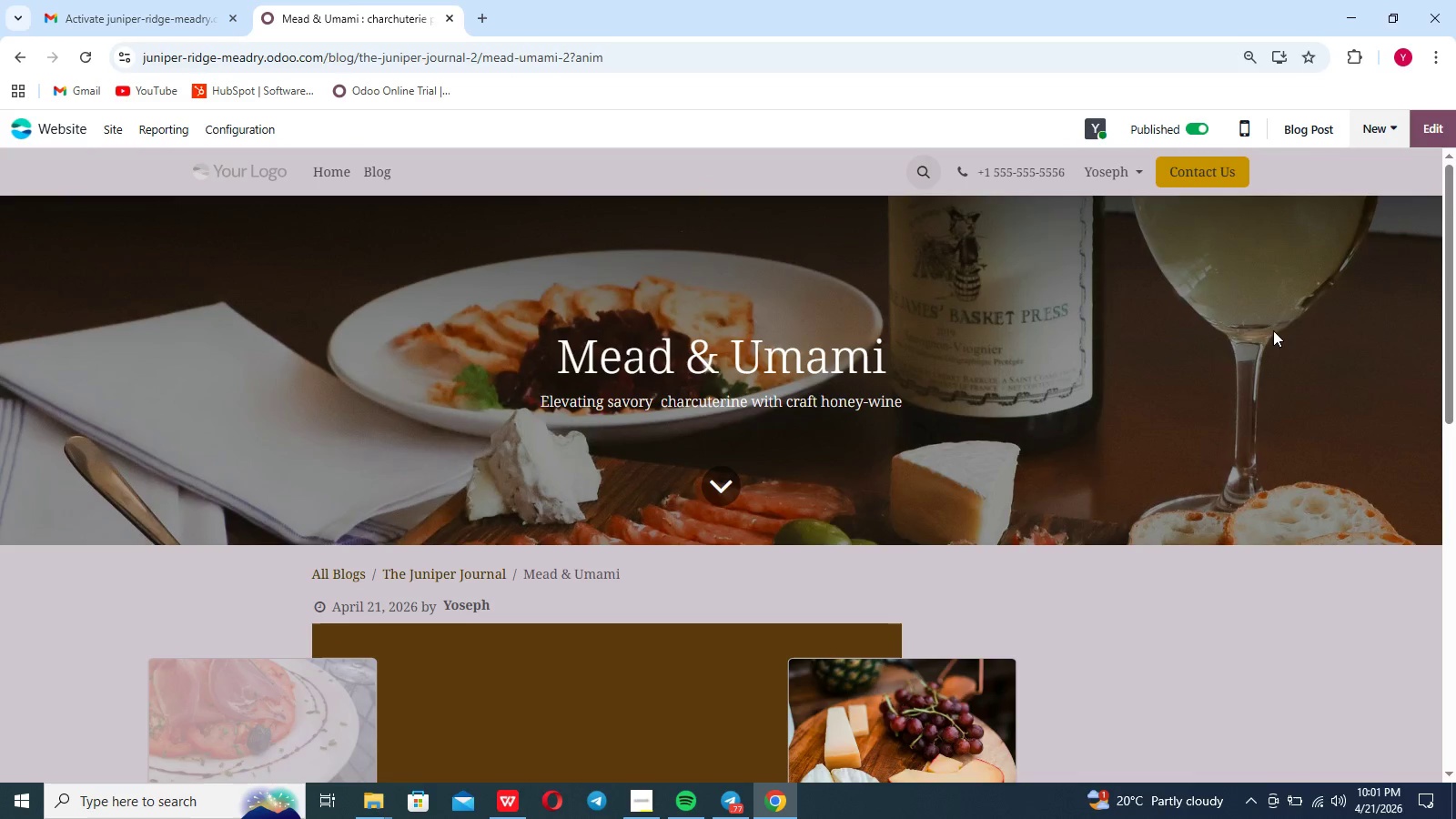 
wait(6.7)
 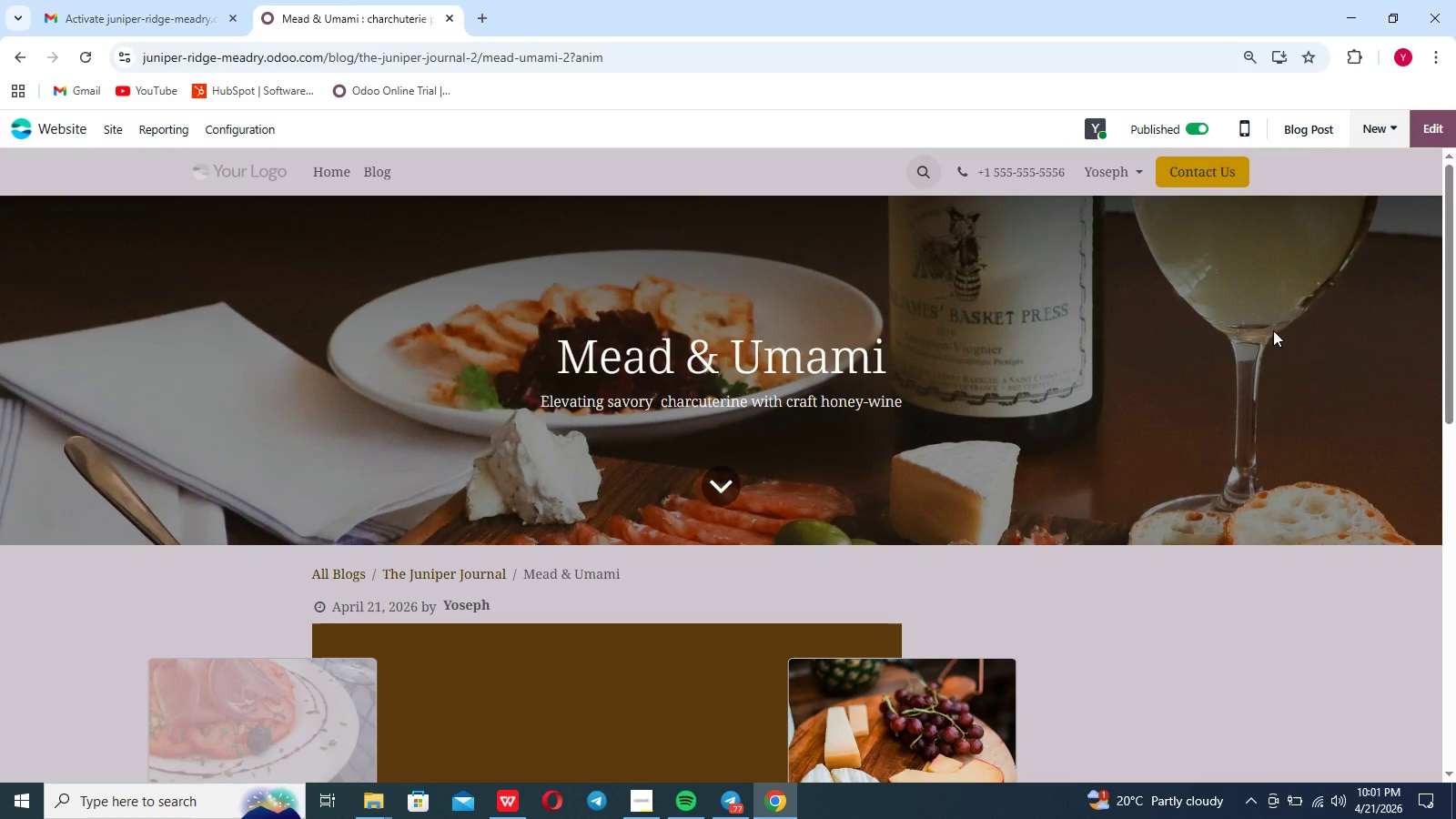 
left_click([346, 173])
 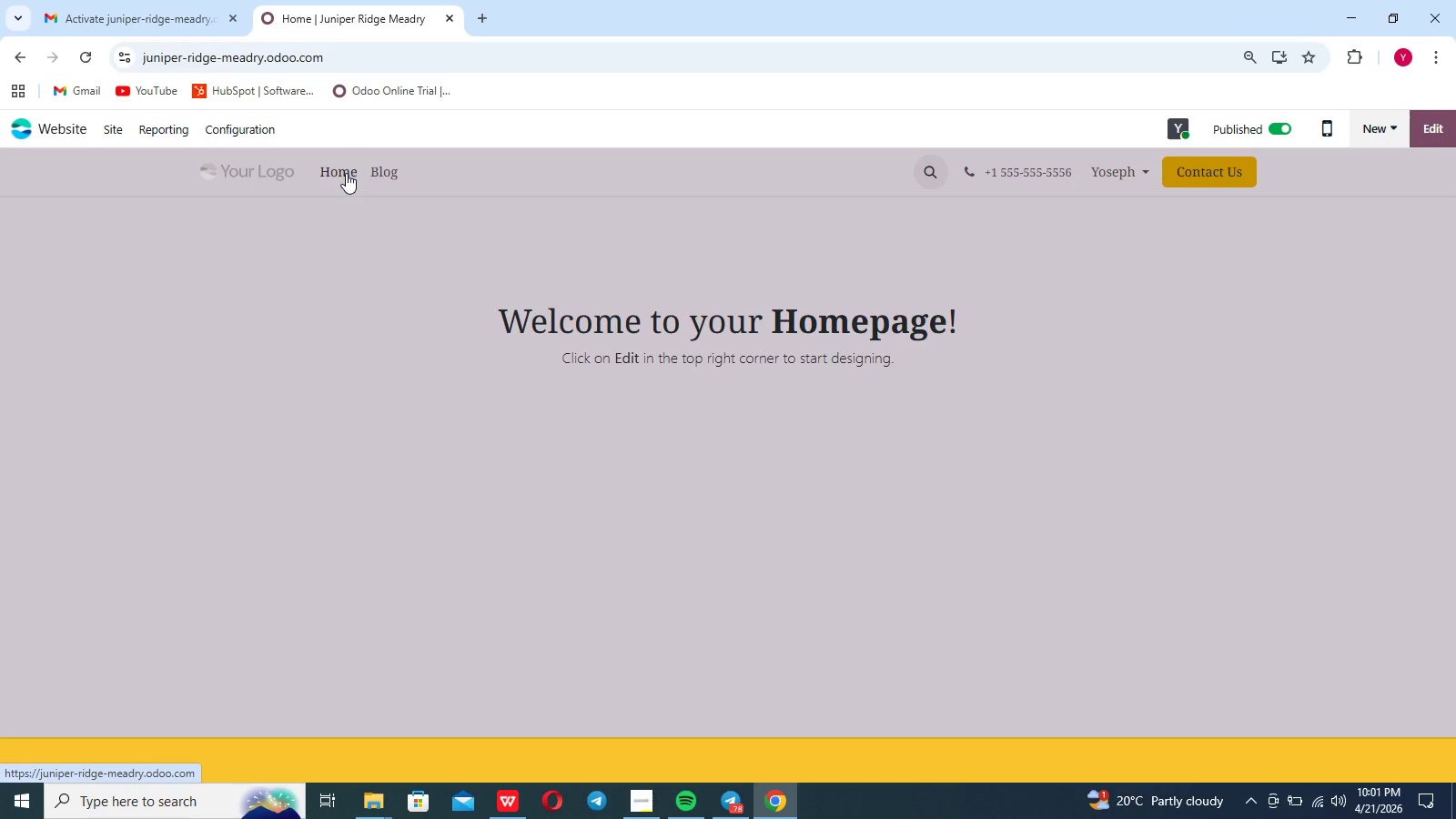 
left_click([385, 173])
 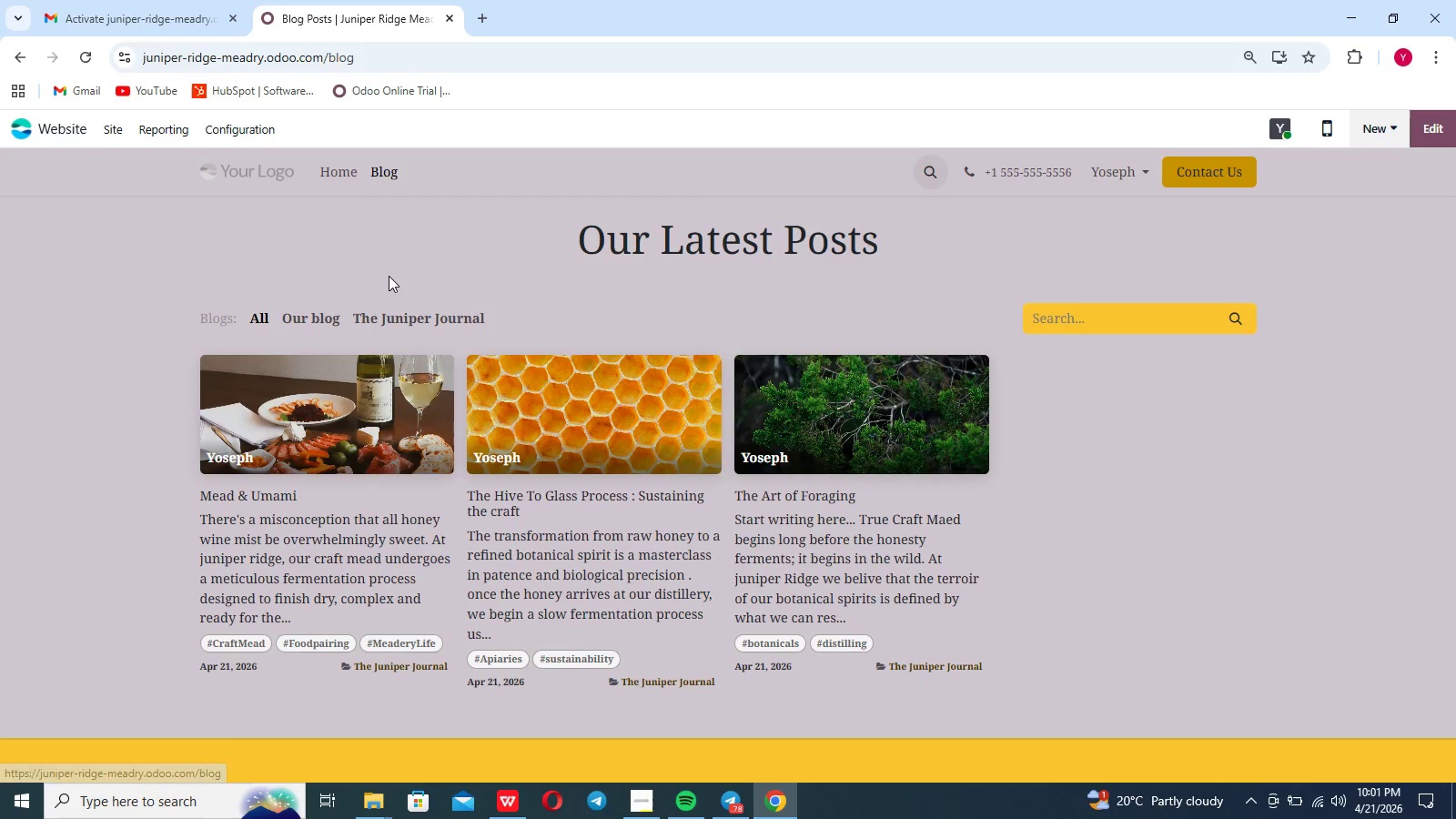 
scroll: coordinate [377, 474], scroll_direction: down, amount: 6.0
 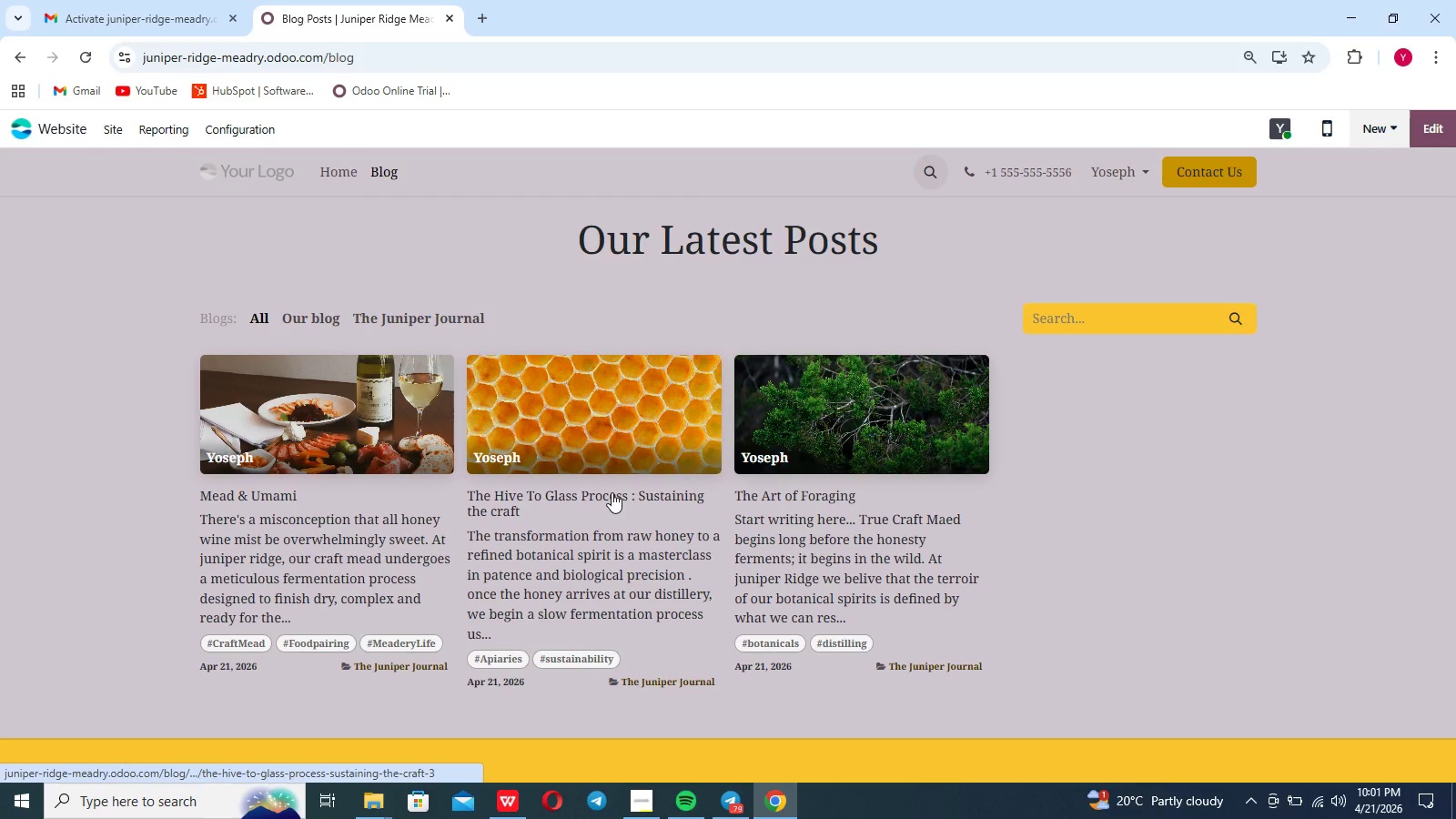 